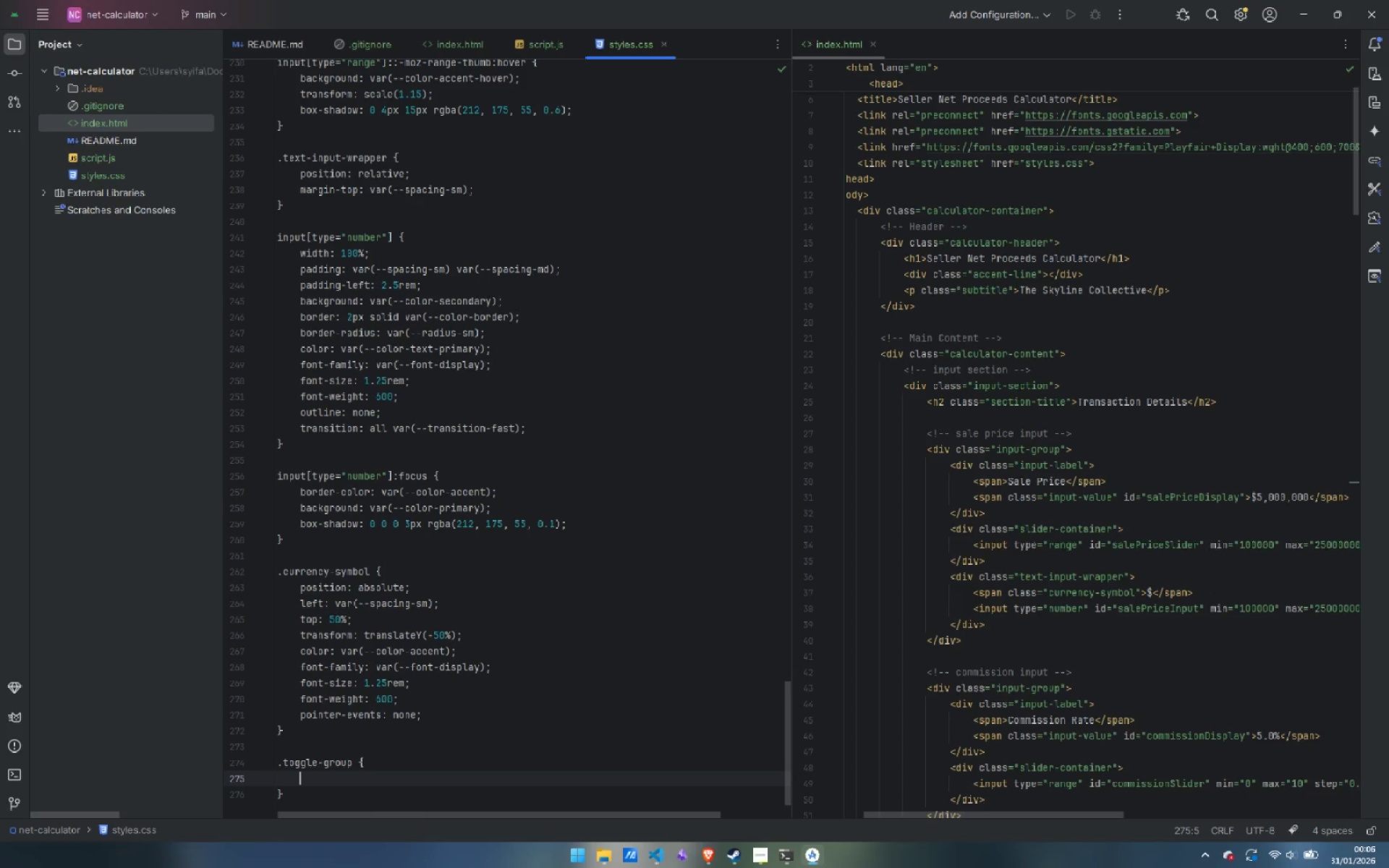 
type(displ)
 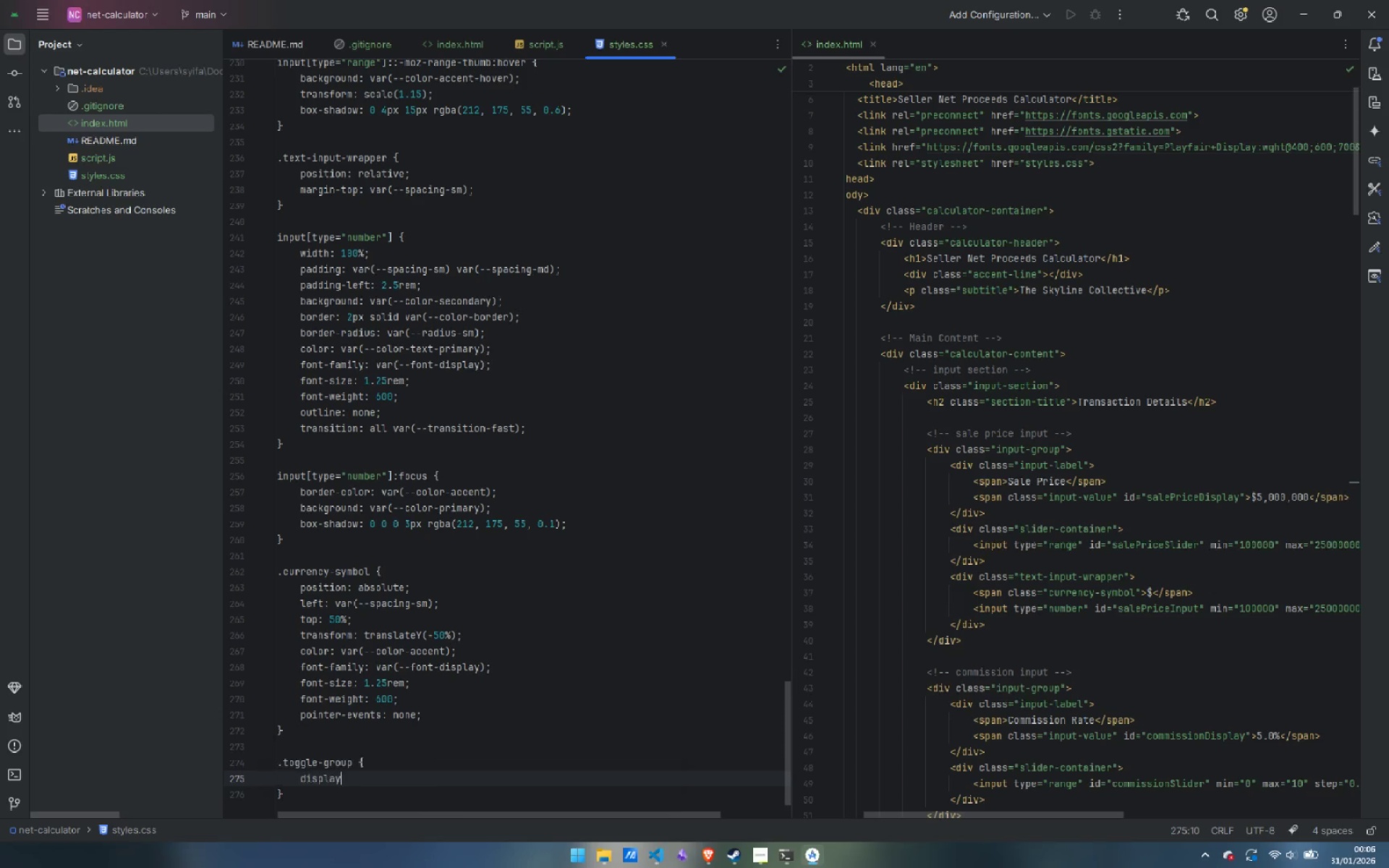 
key(Enter)
 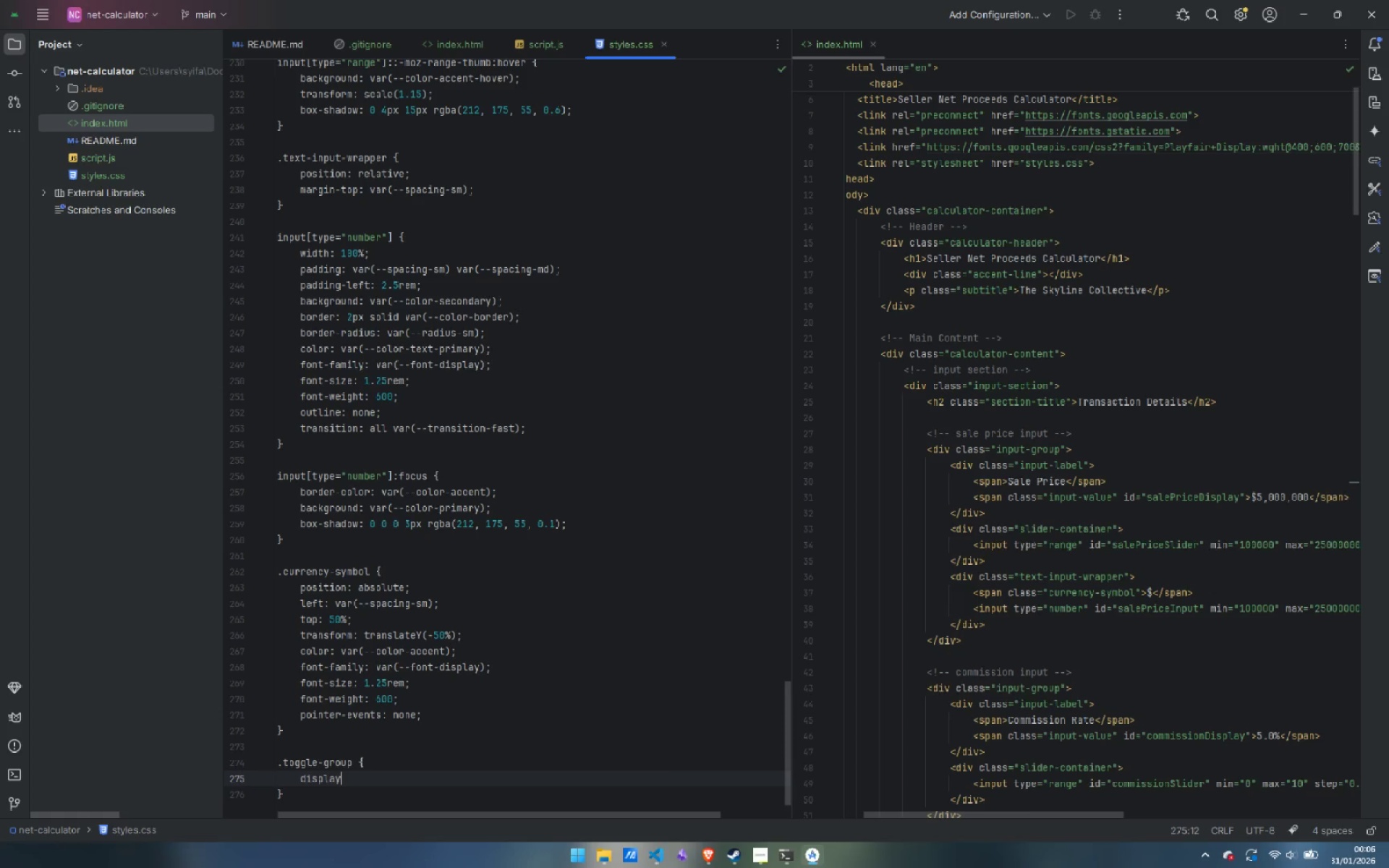 
type(: flex;)
 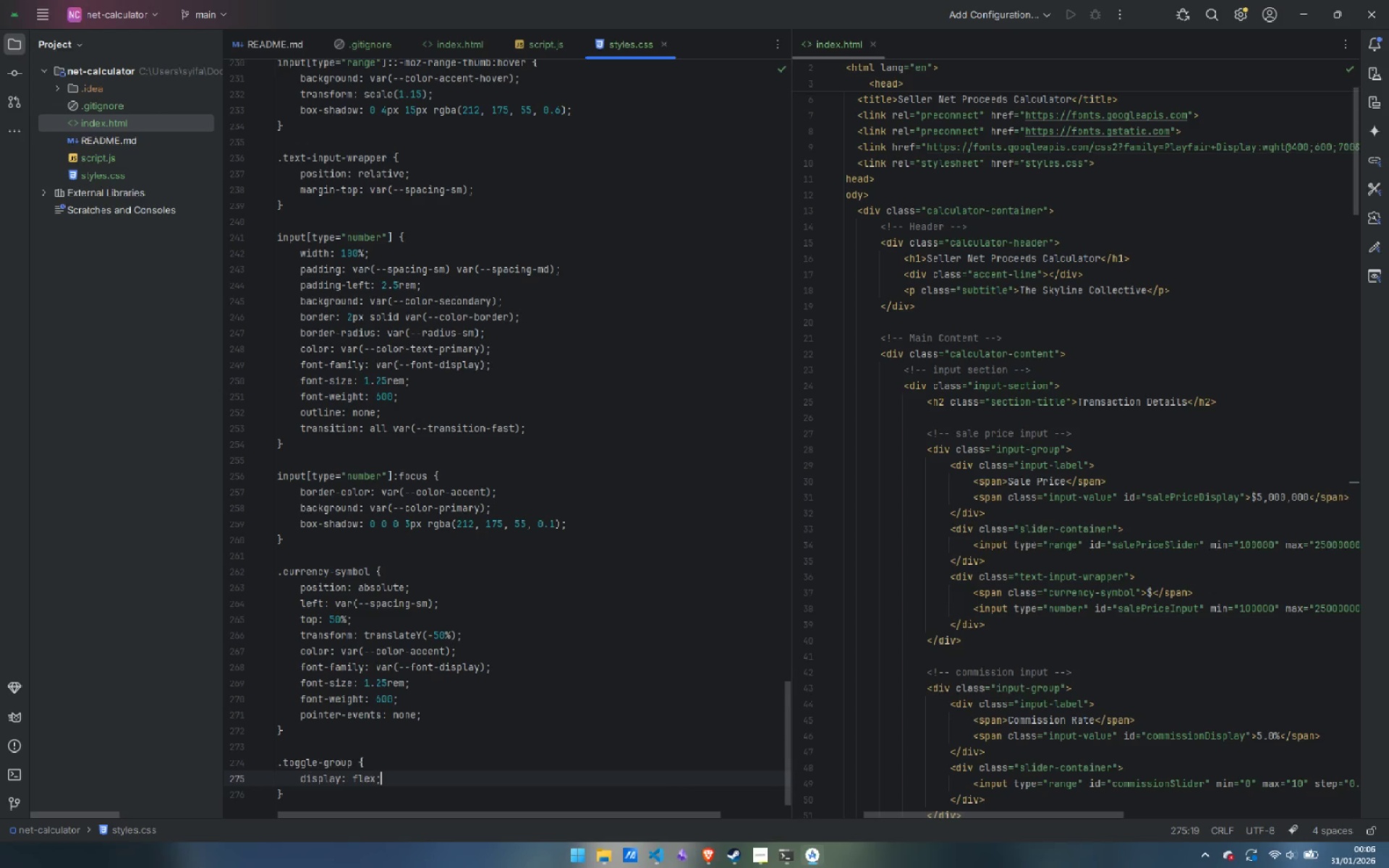 
key(Enter)
 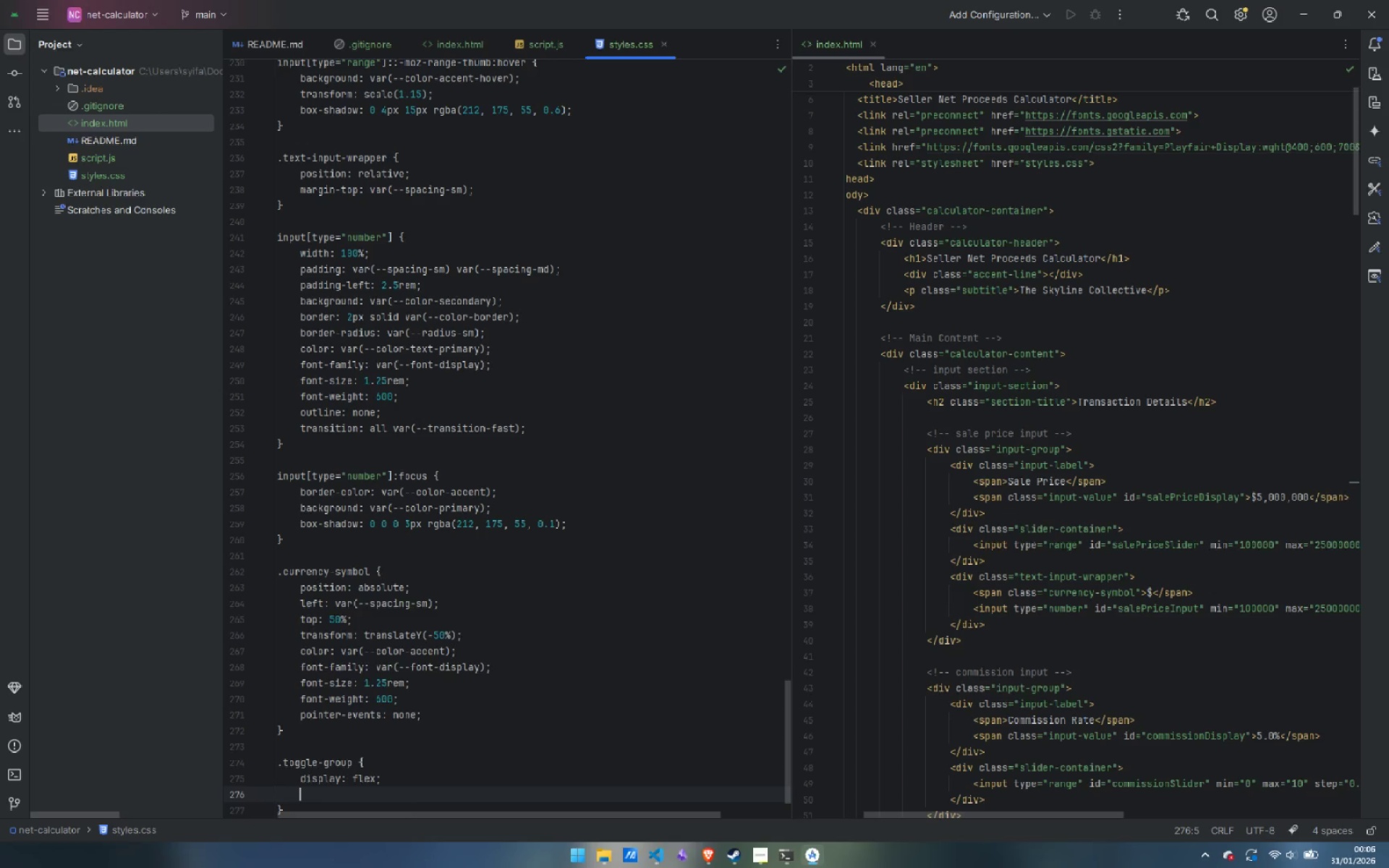 
type(align-items:c)
key(Backspace)
type( center;)
 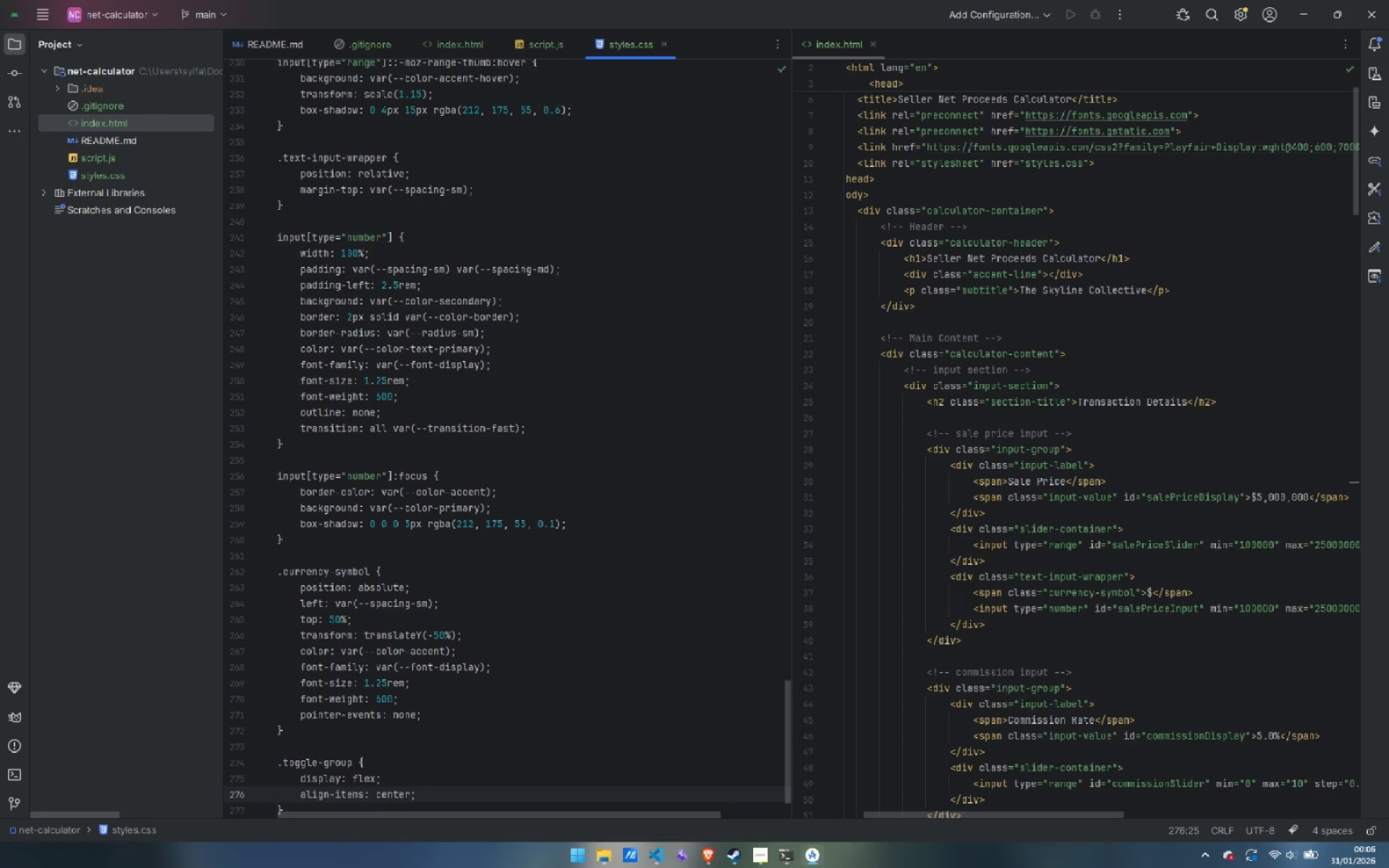 
key(Enter)
 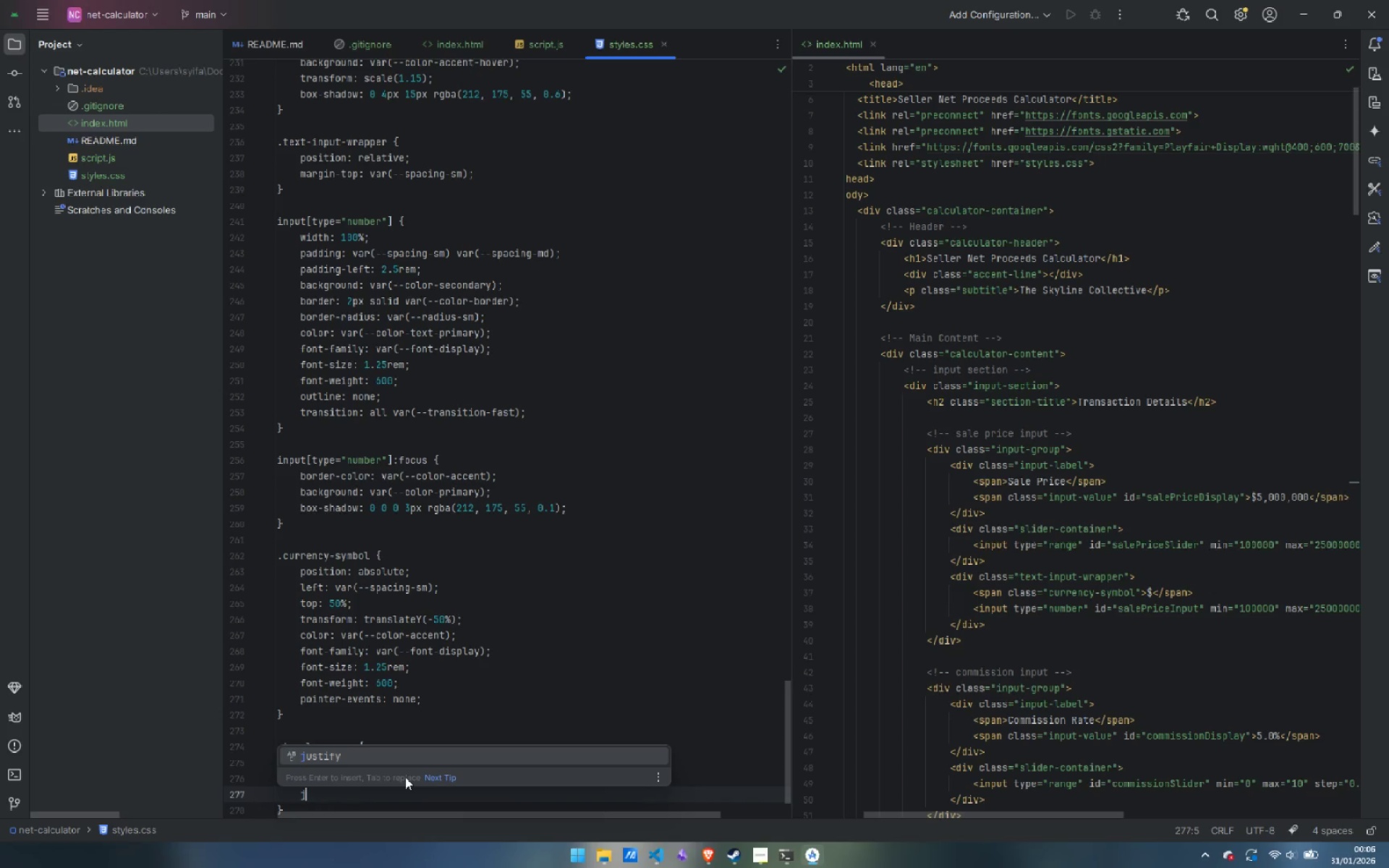 
type(justof)
key(Backspace)
key(Backspace)
type(ify-content: space-bertw)
key(Backspace)
key(Backspace)
type(ween;)
 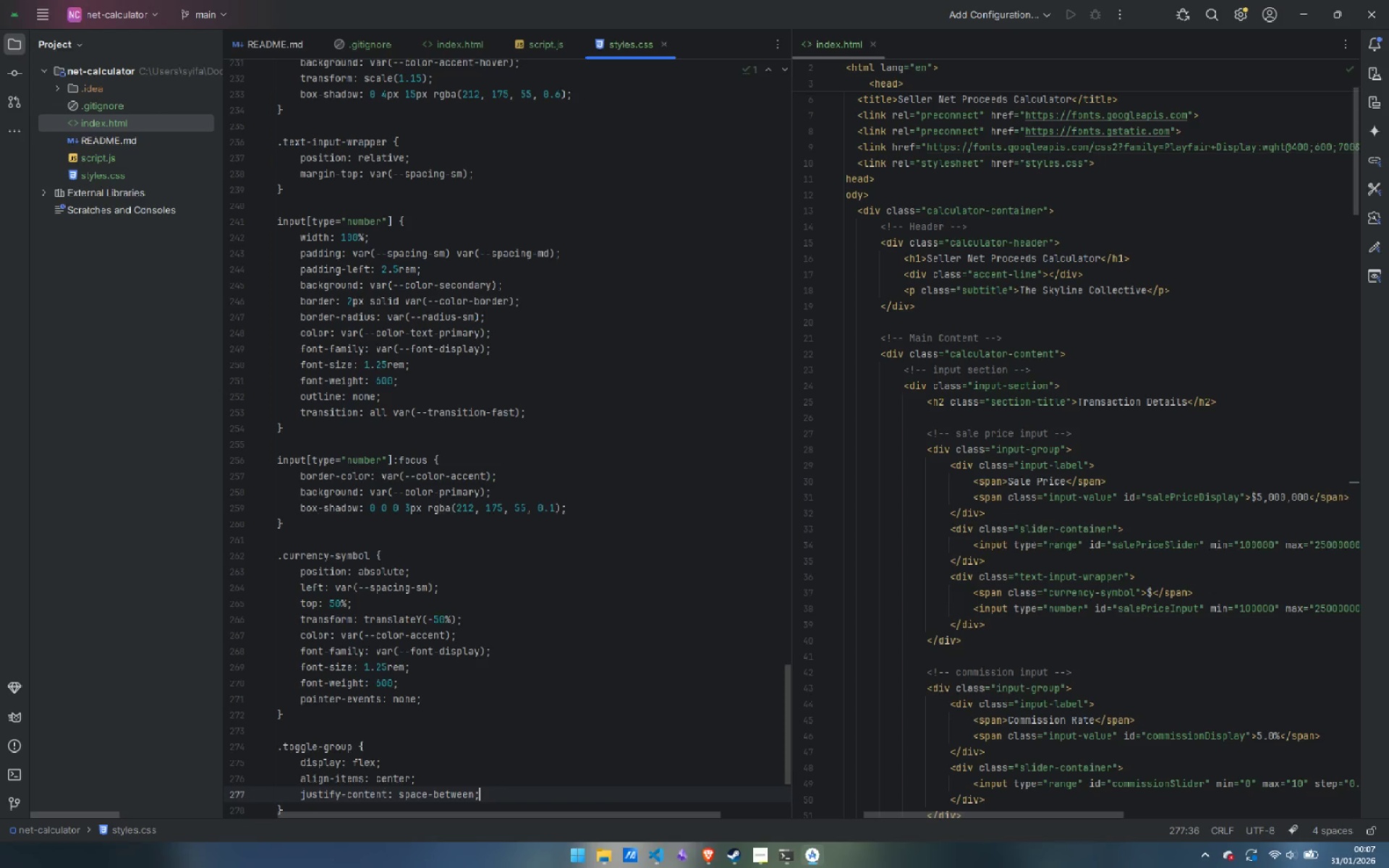 
key(Enter)
 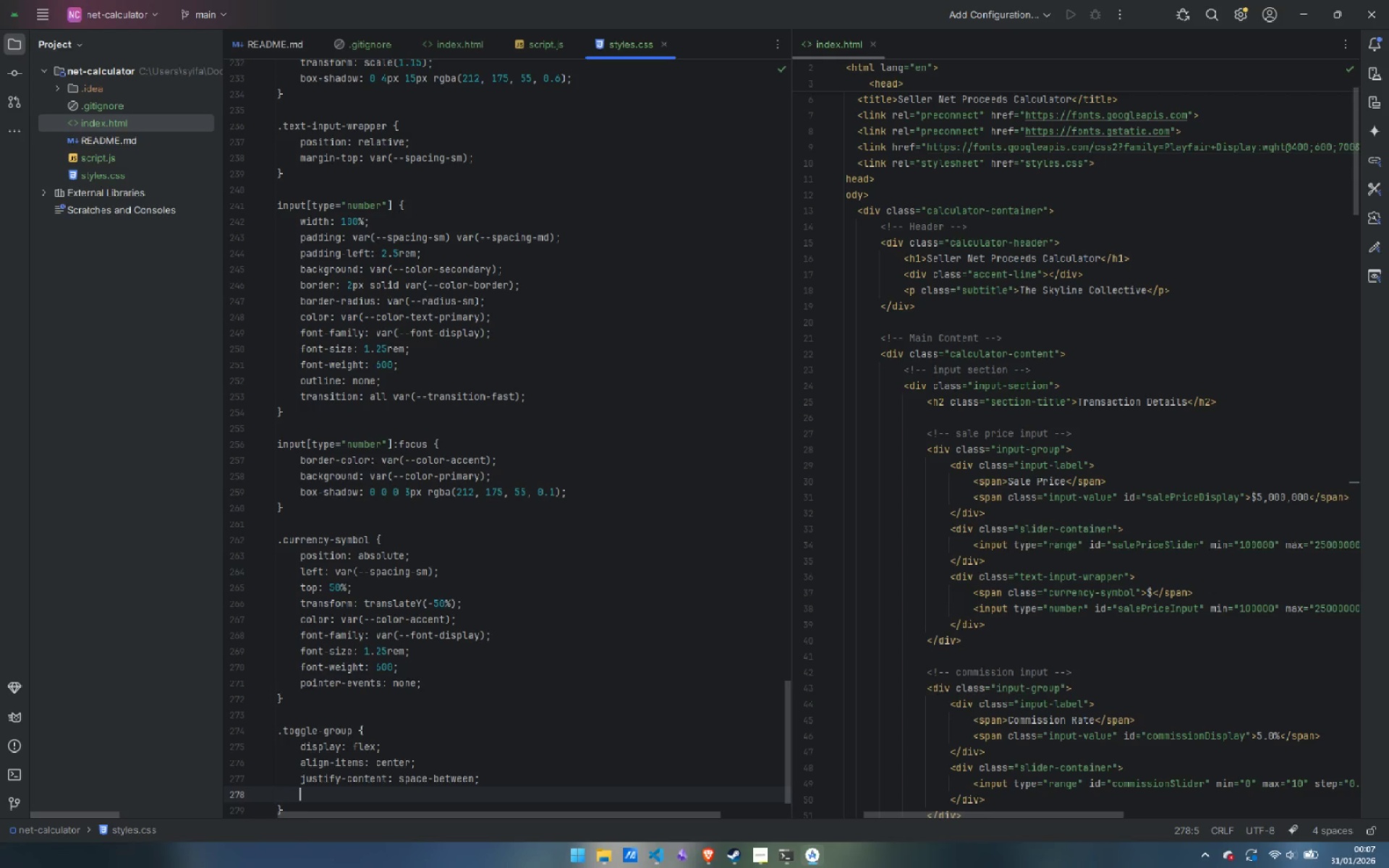 
type(padding: var(--spacing-md_)
key(Backspace)
type();)
 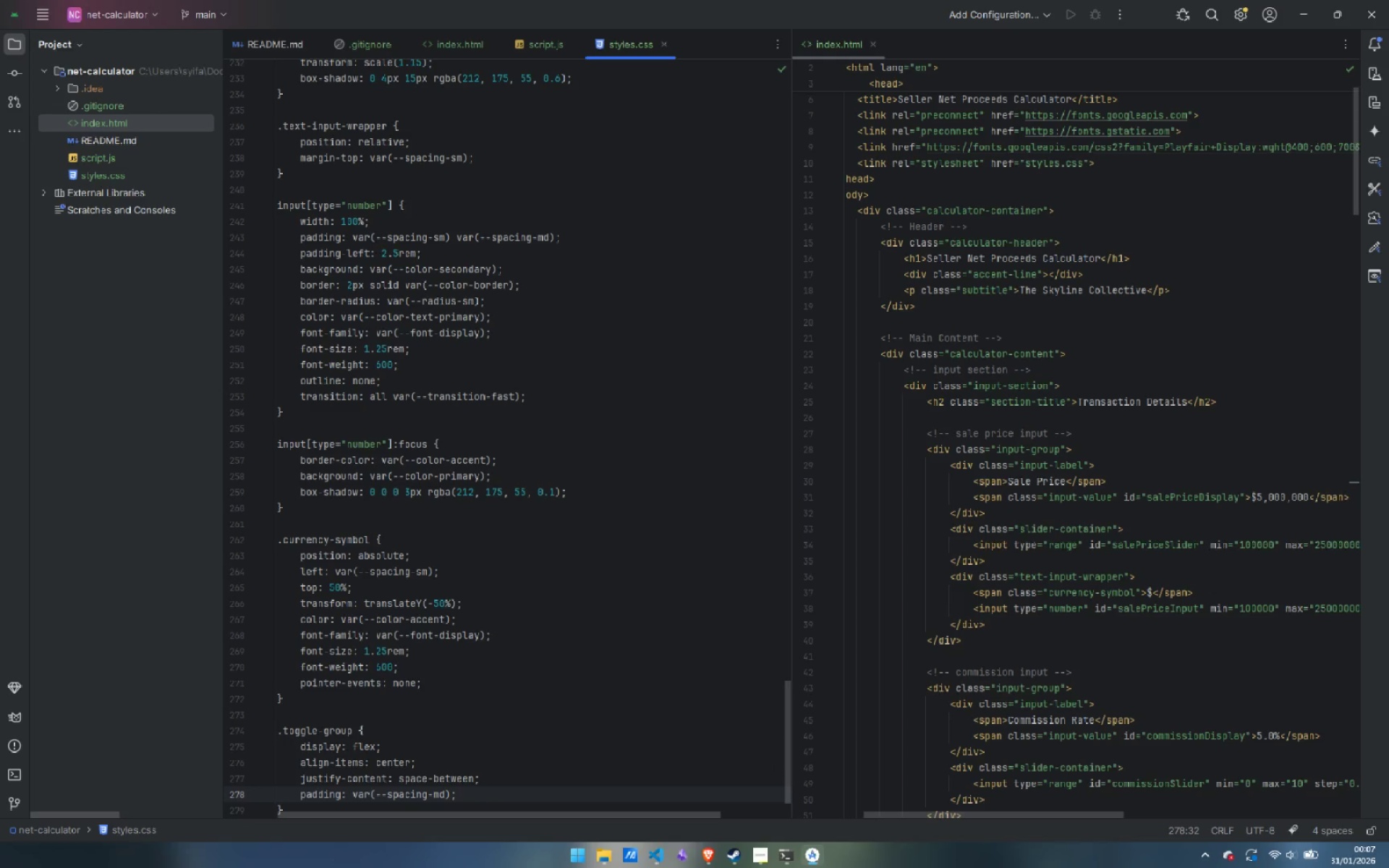 
key(Enter)
 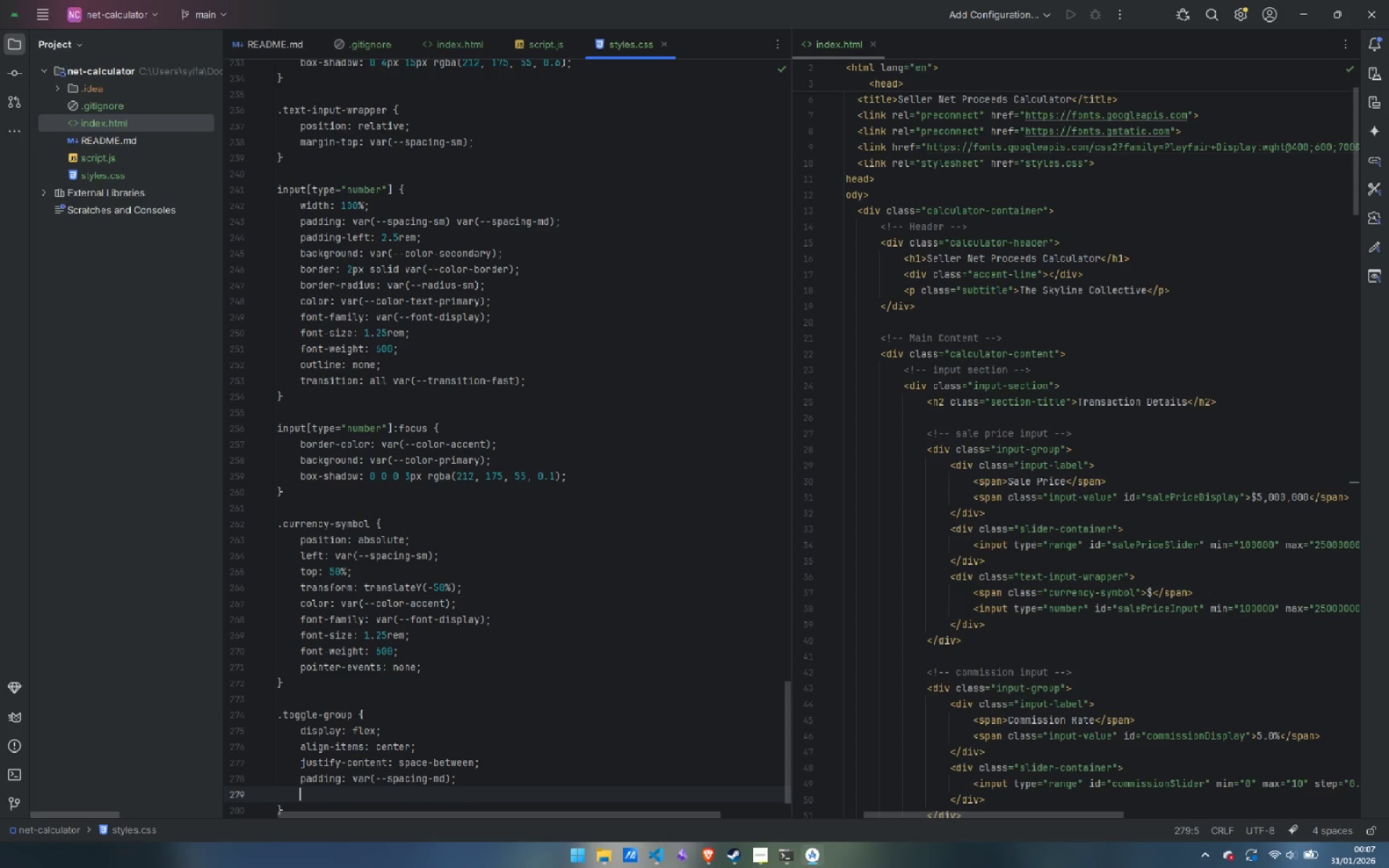 
type(bac)
 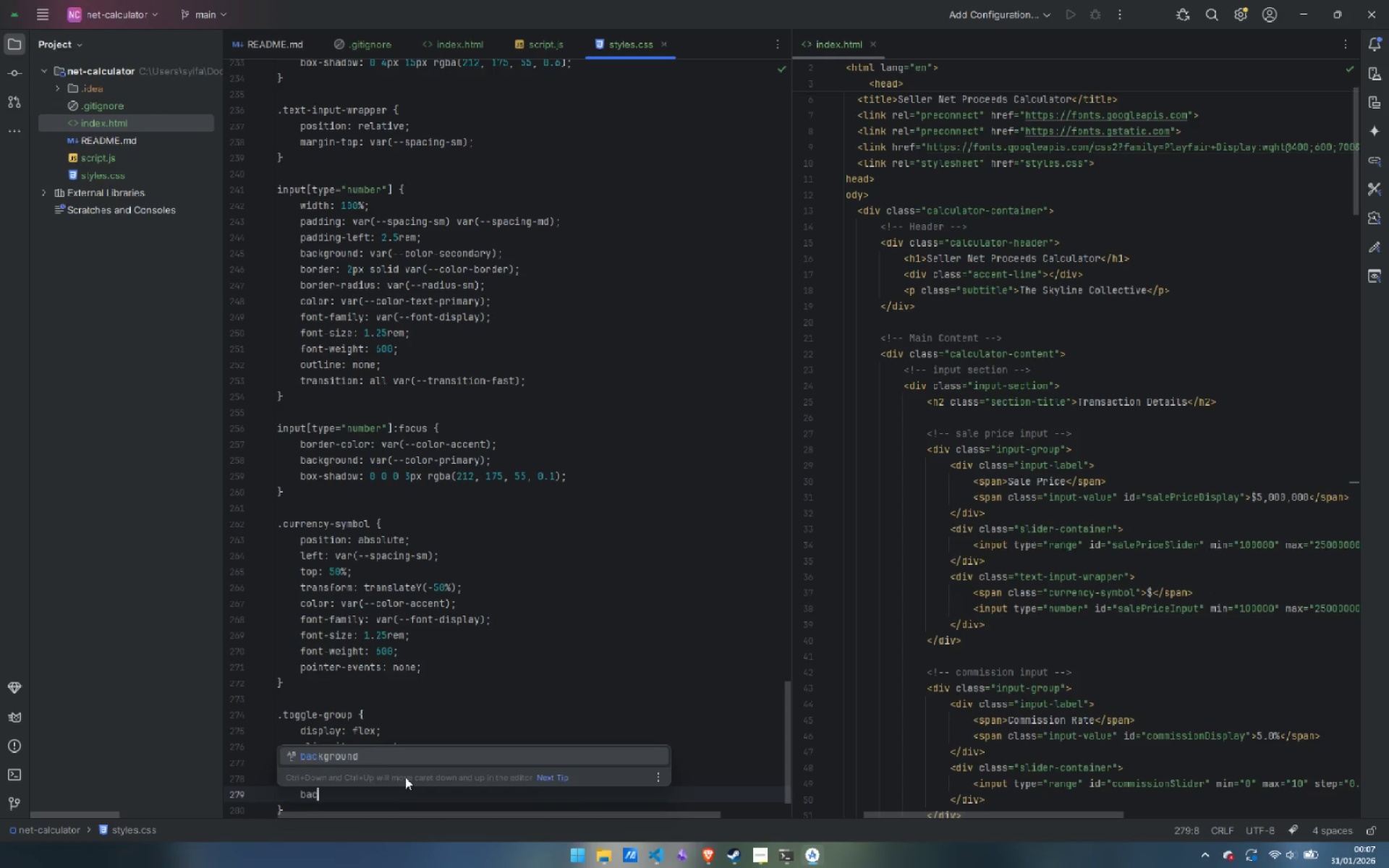 
key(Enter)
 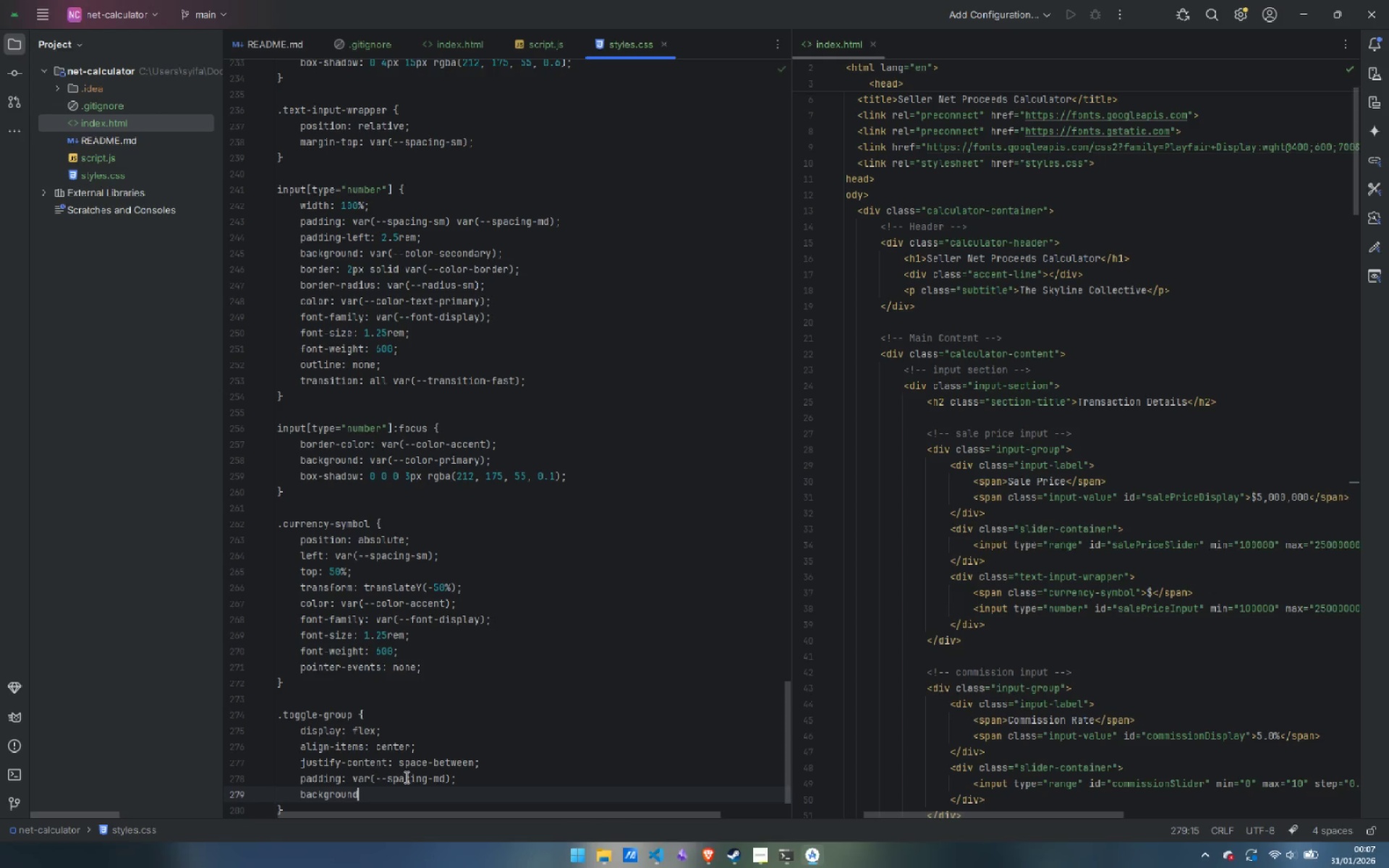 
type(: var(--color-pri)
 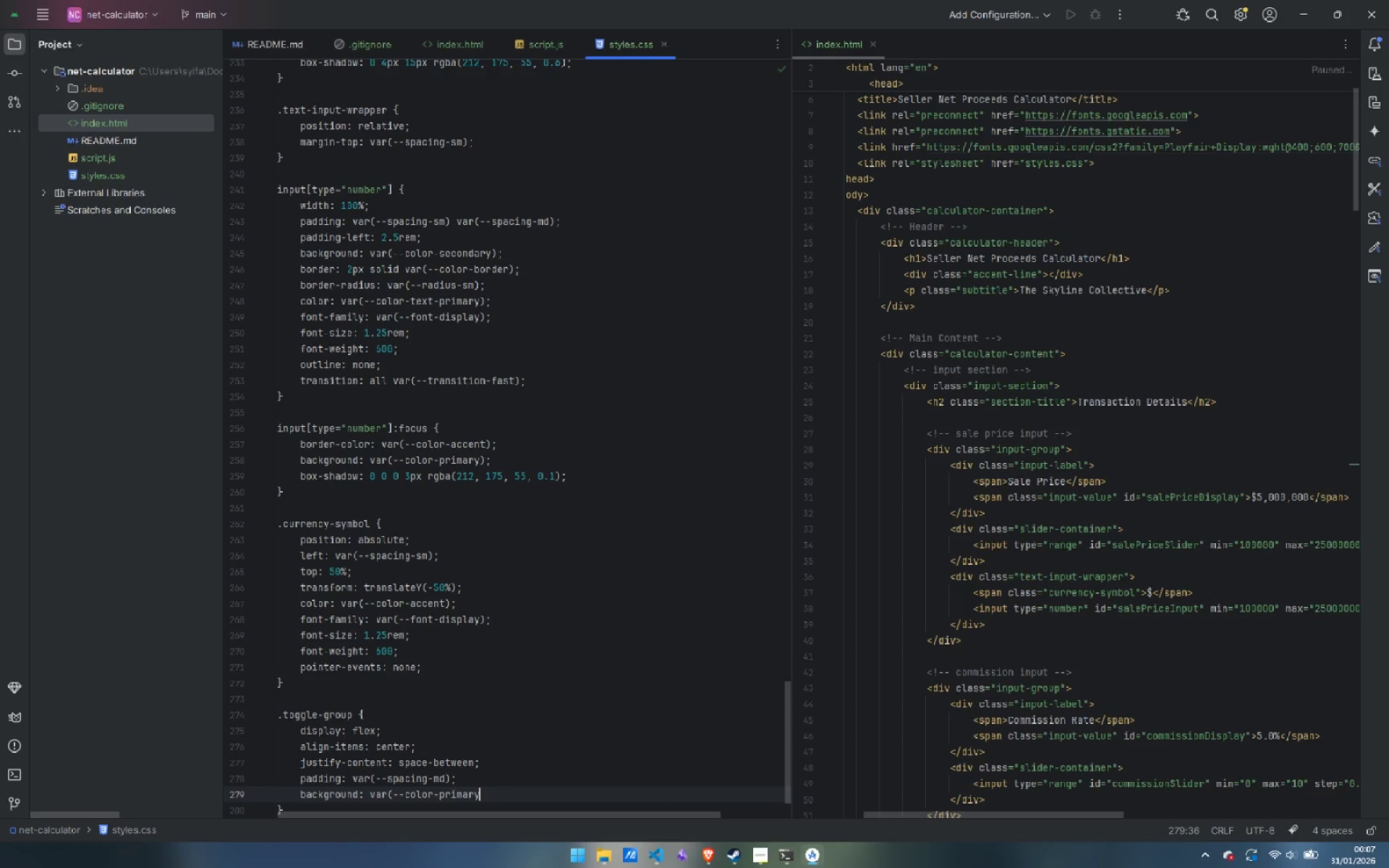 
 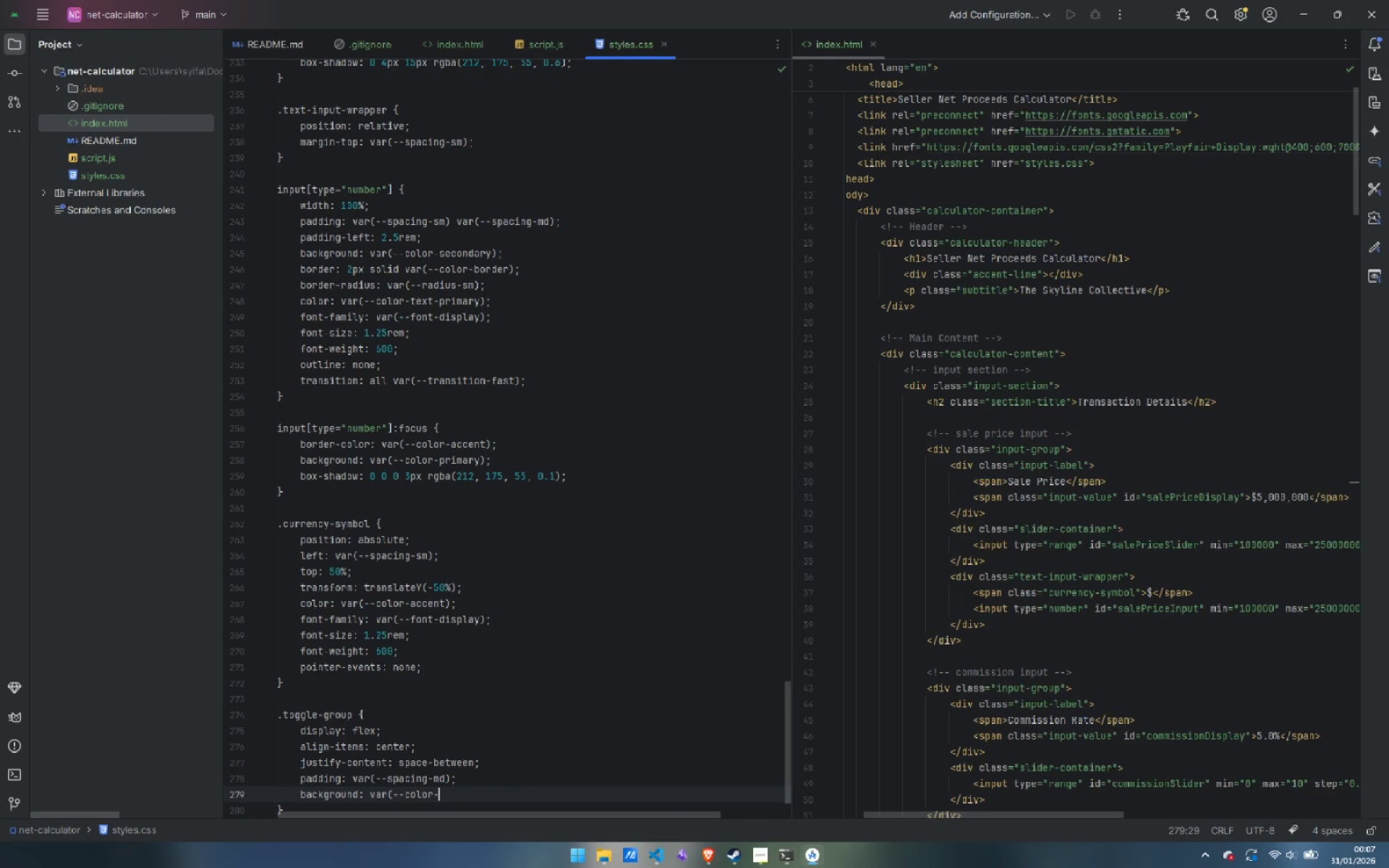 
key(Enter)
 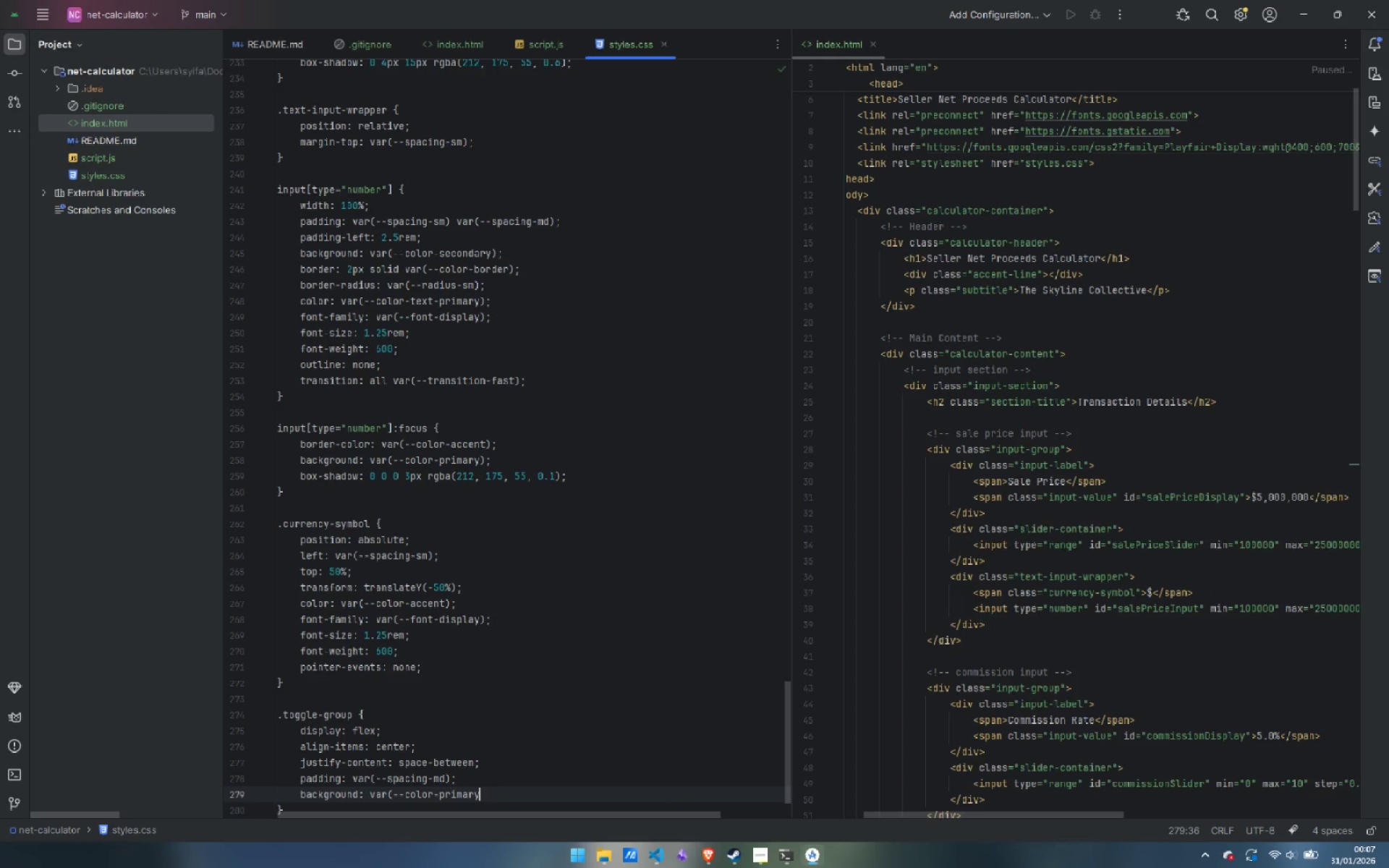 
key(Shift+0)
 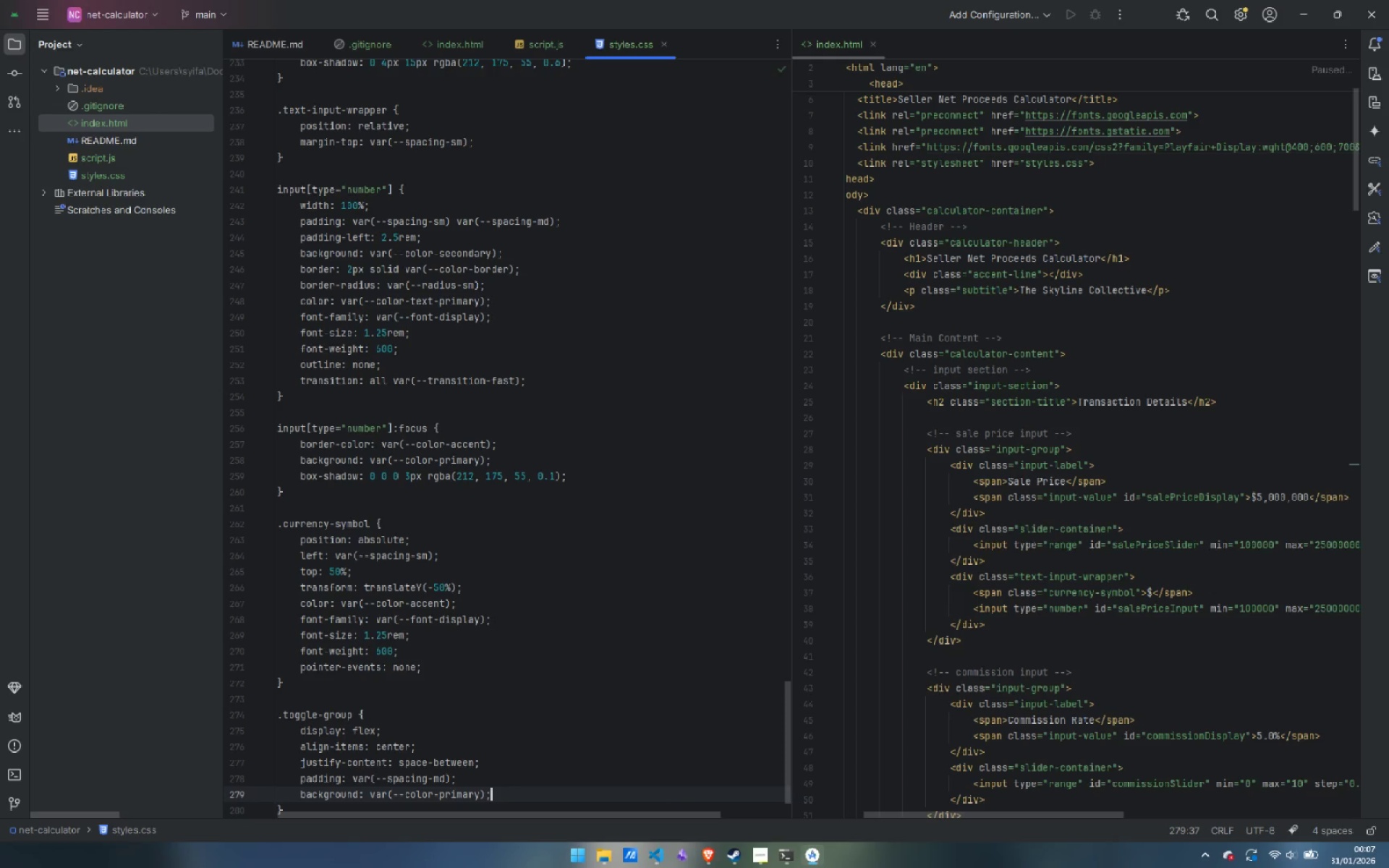 
key(Semicolon)
 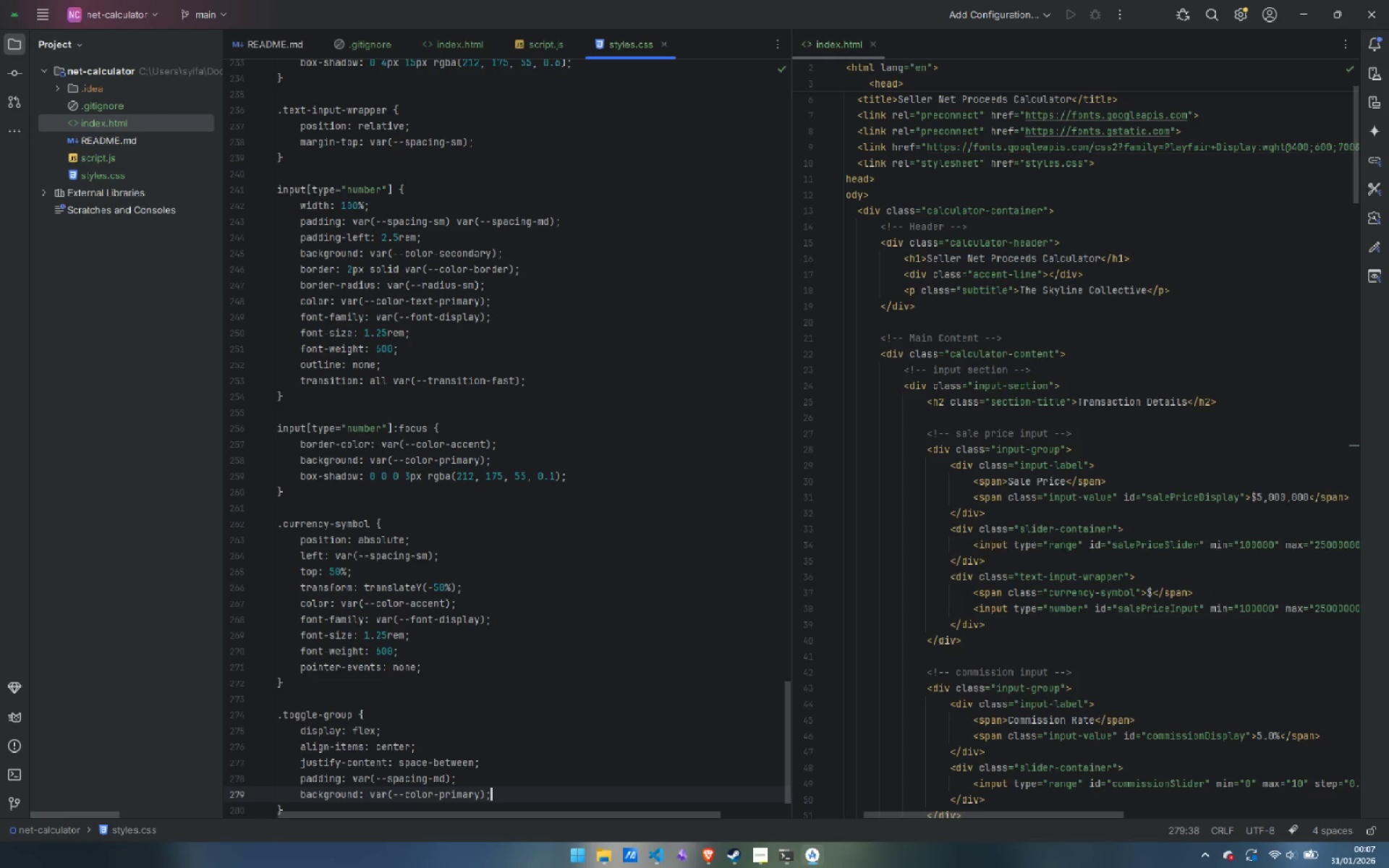 
key(Enter)
 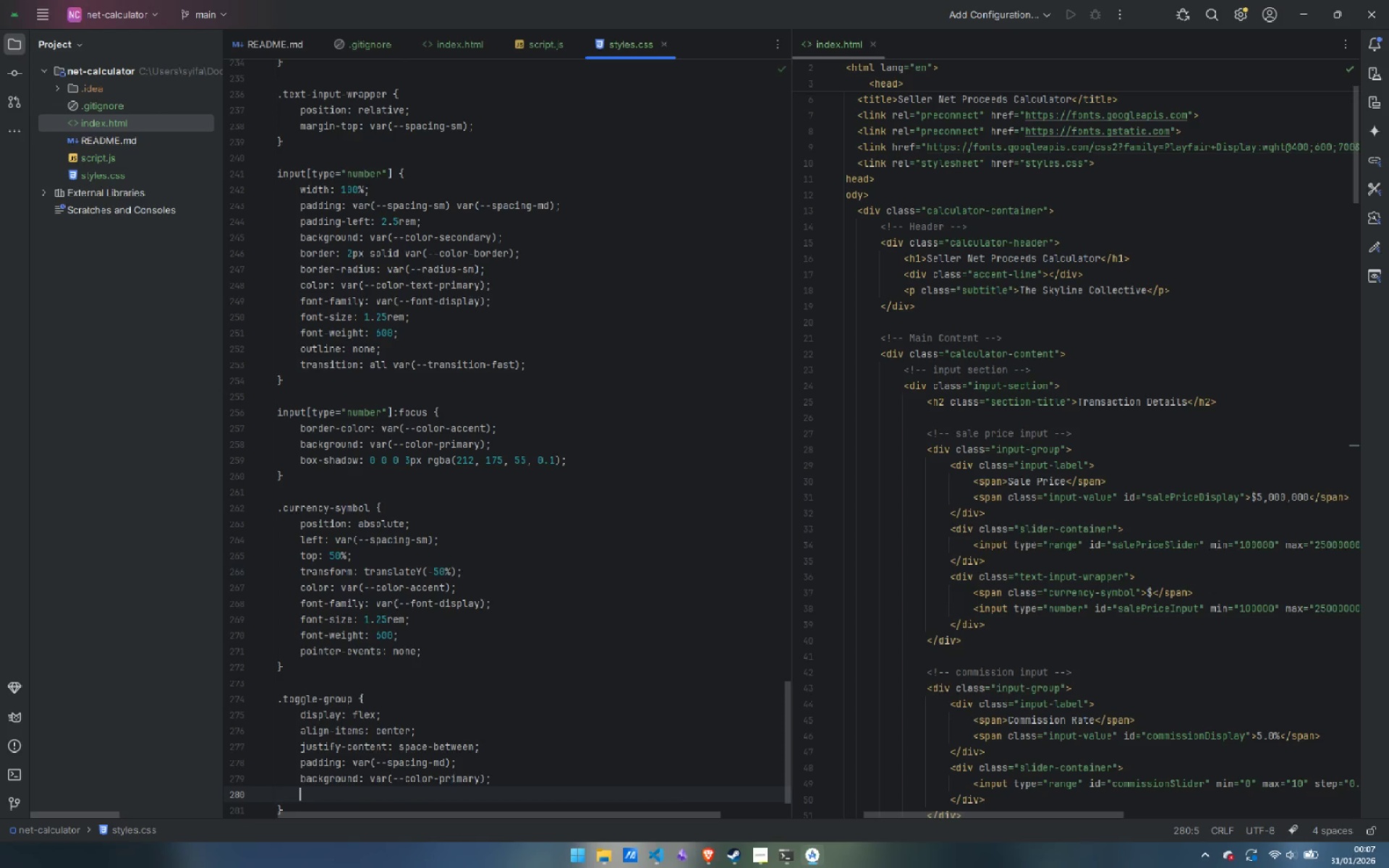 
type(bode)
key(Backspace)
key(Backspace)
type(rder-radius: var(--radiu)
 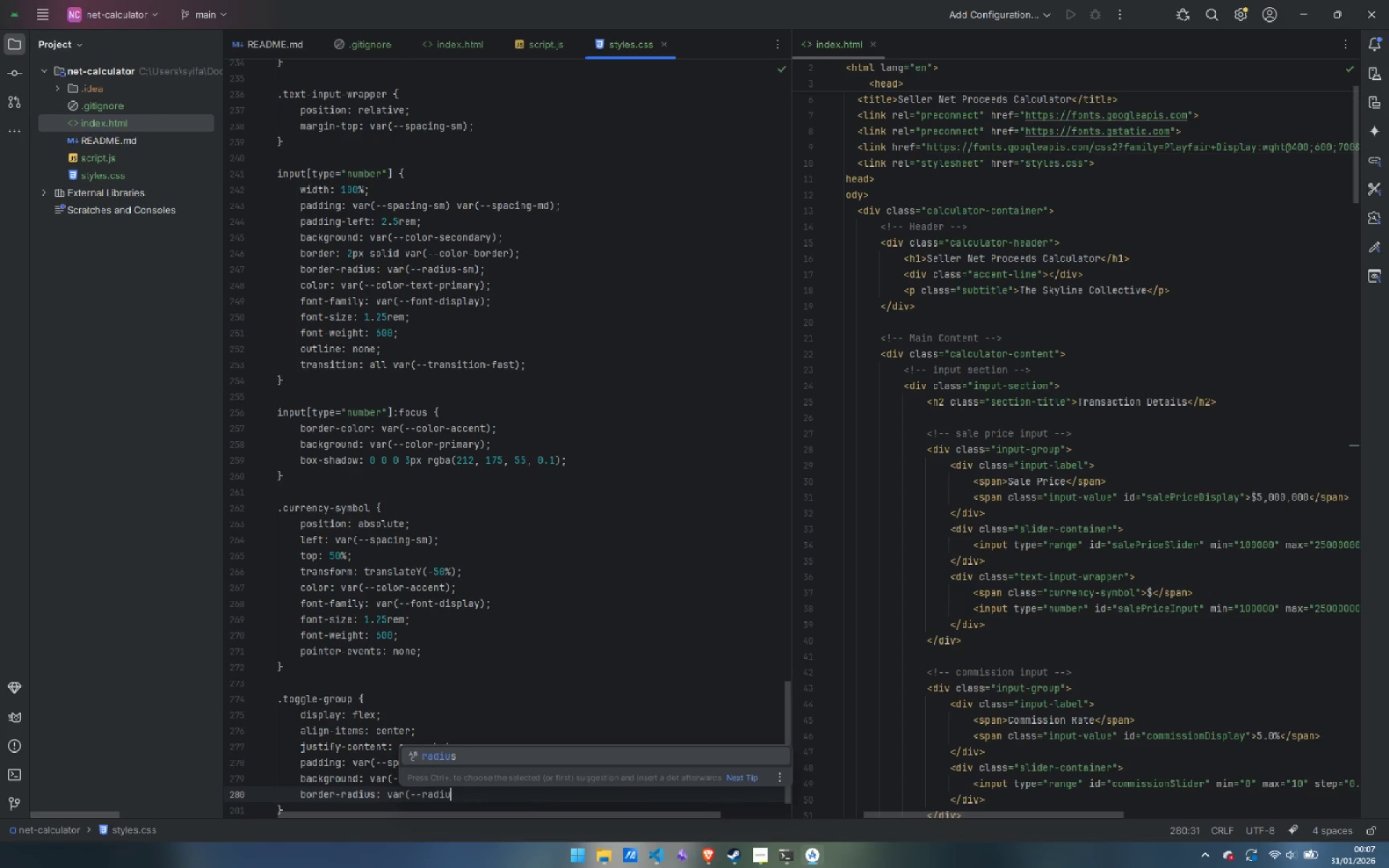 
 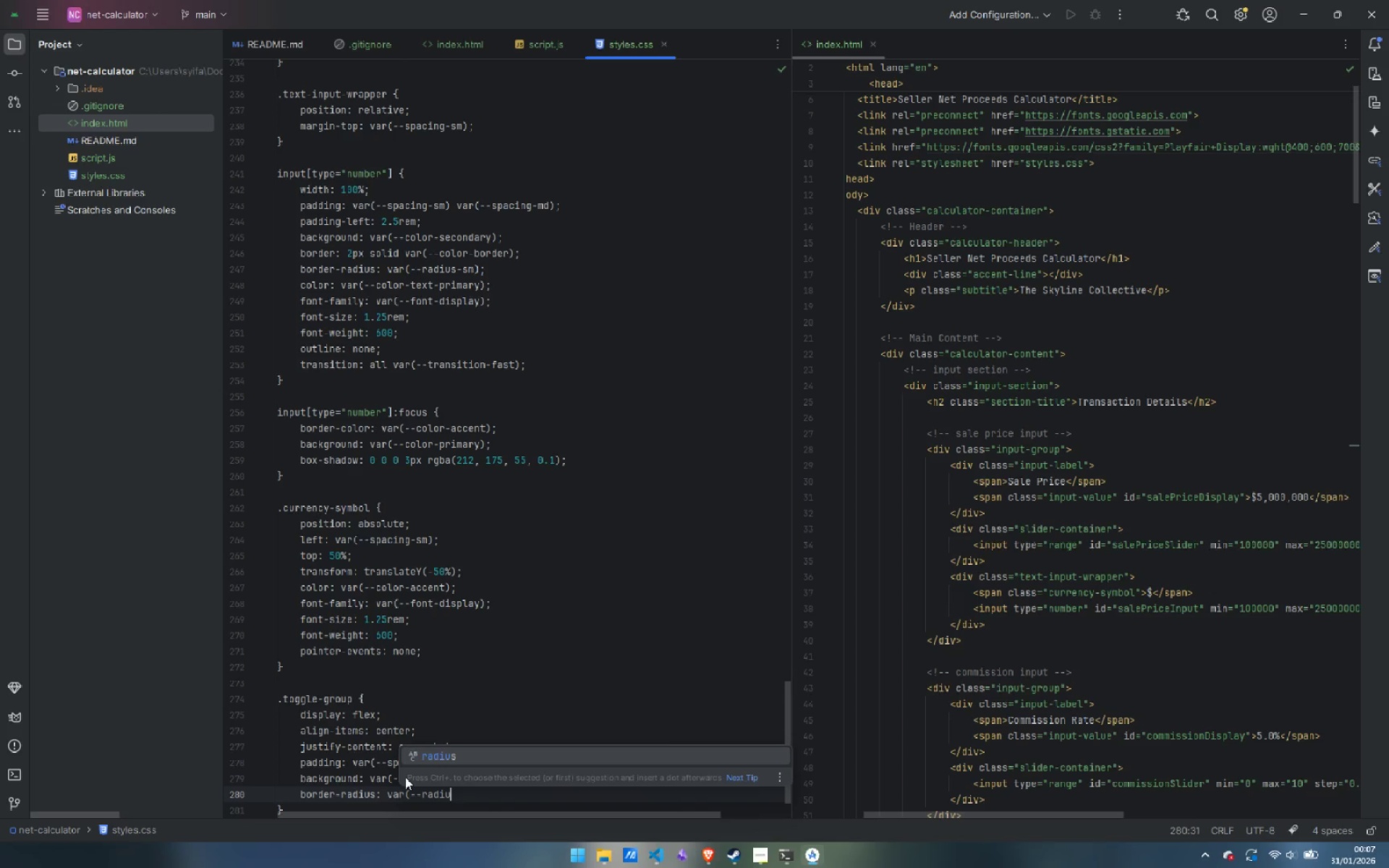 
key(Enter)
 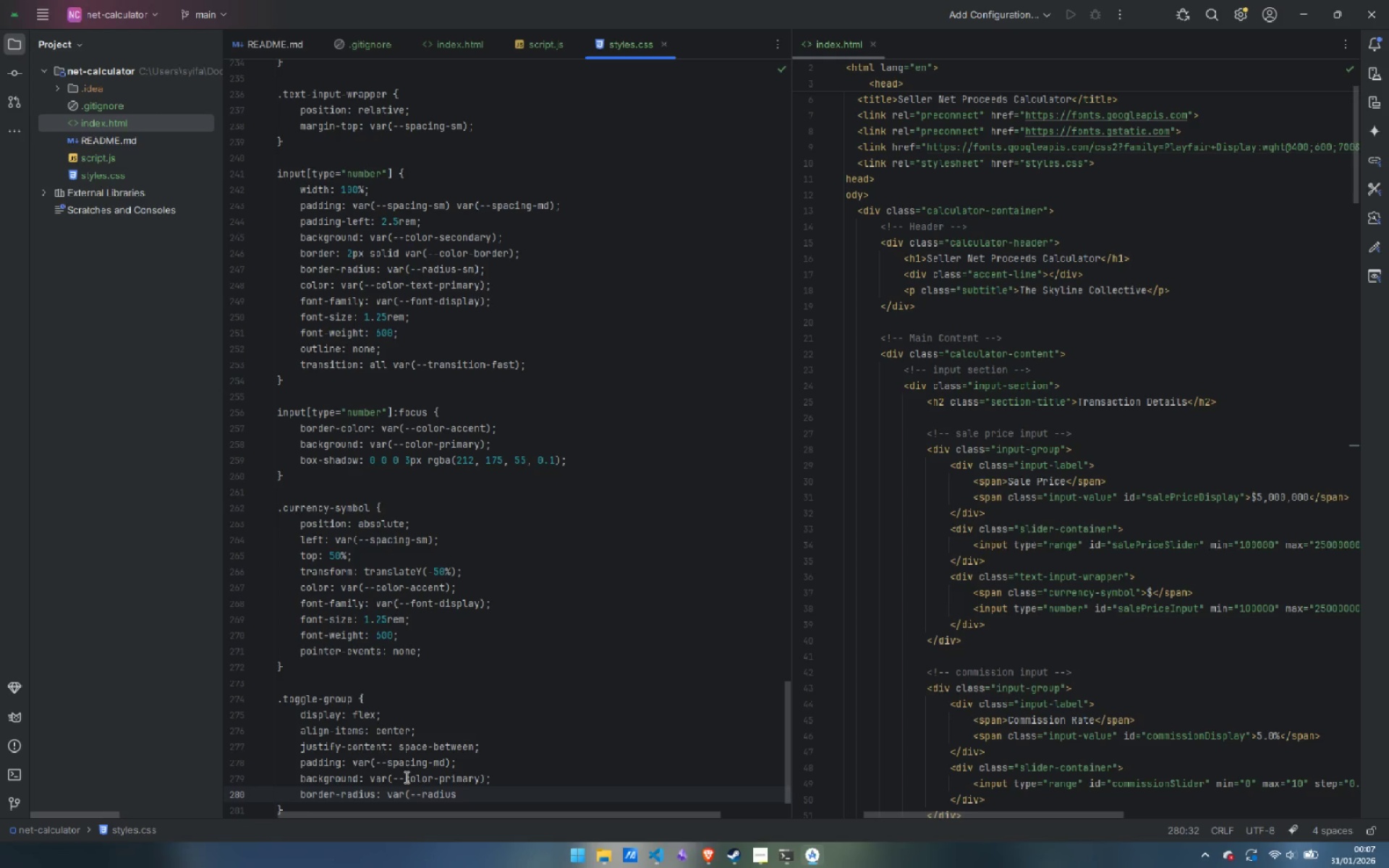 
type(-md()
key(Backspace)
type();)
 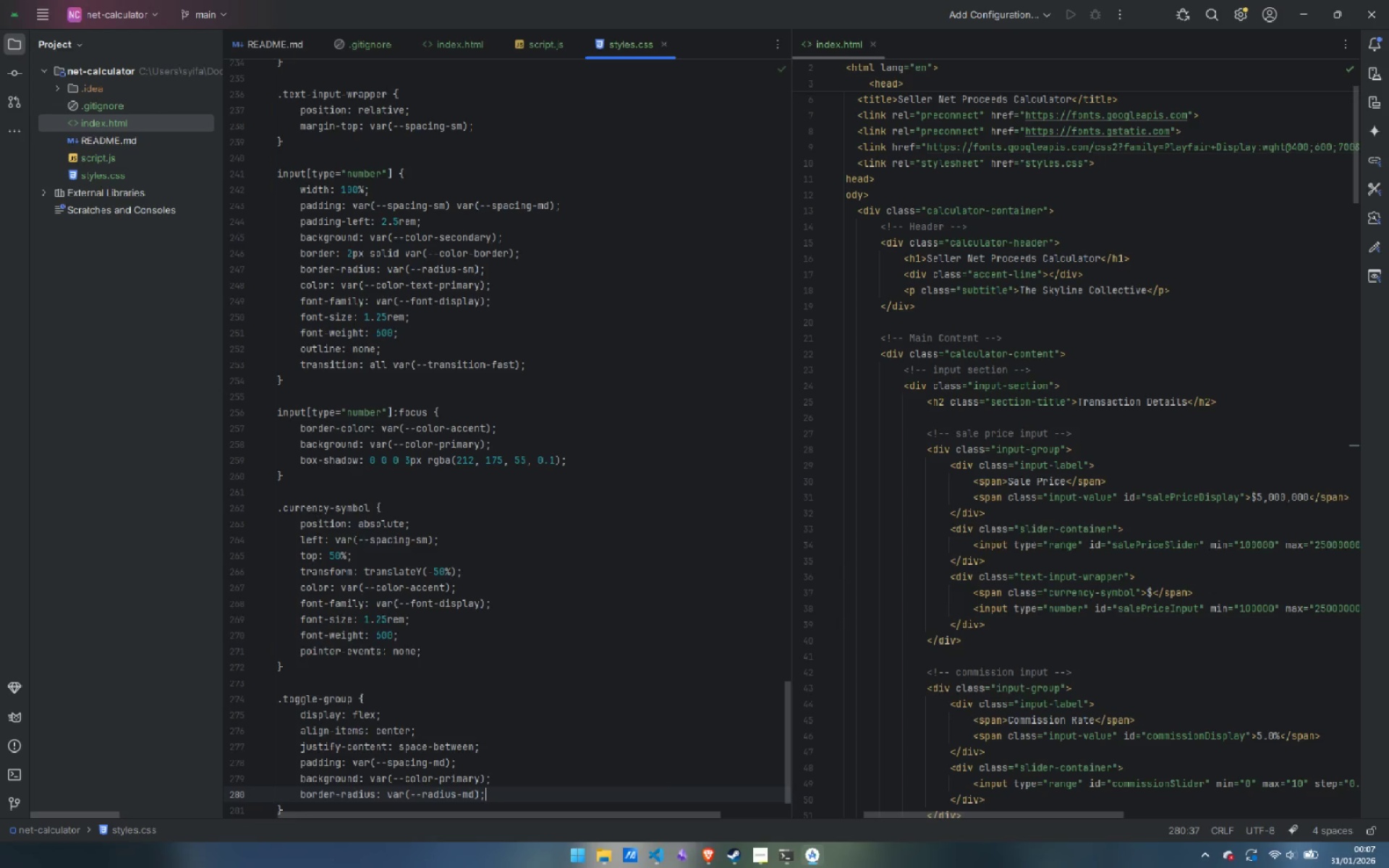 
 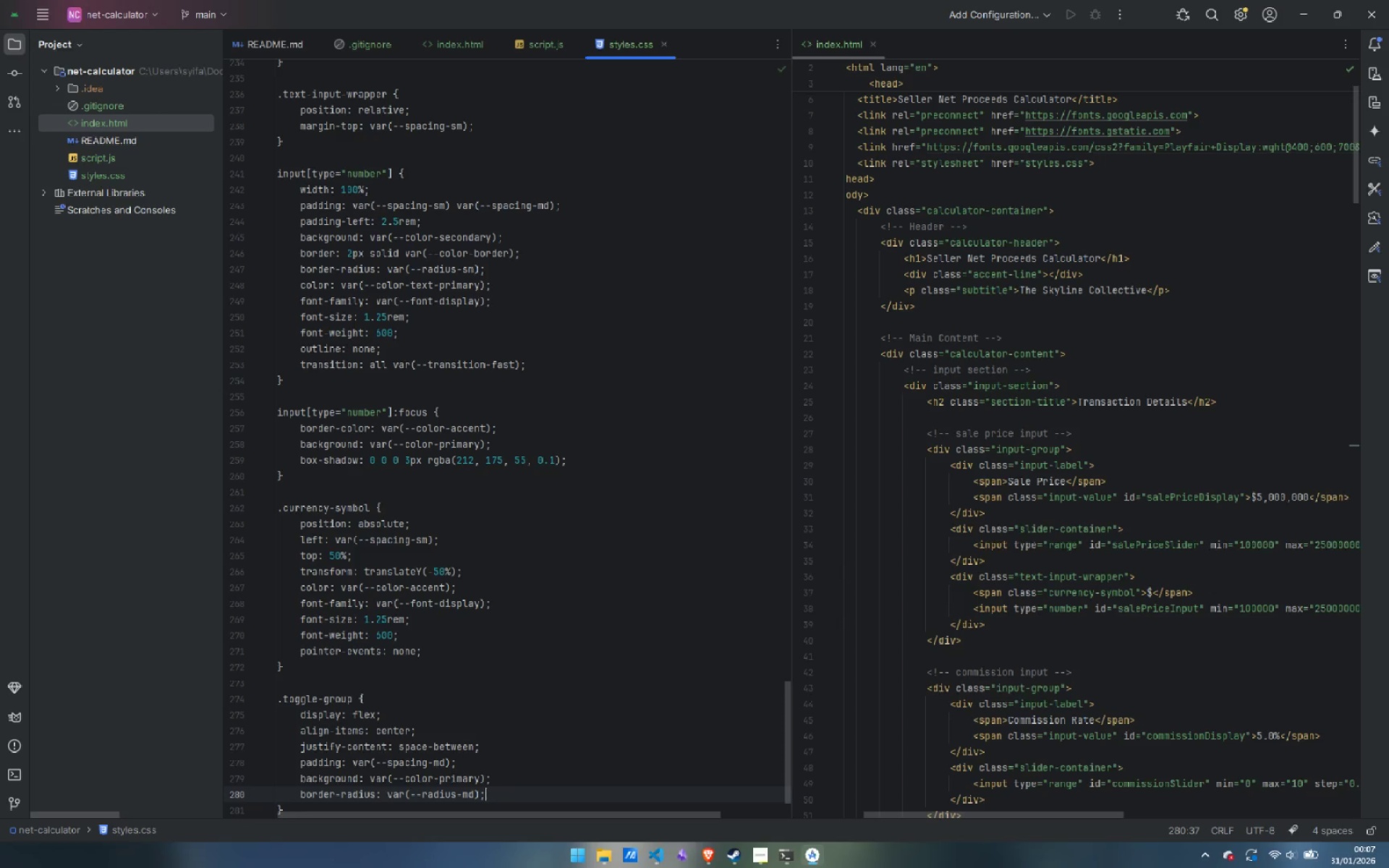 
key(Enter)
 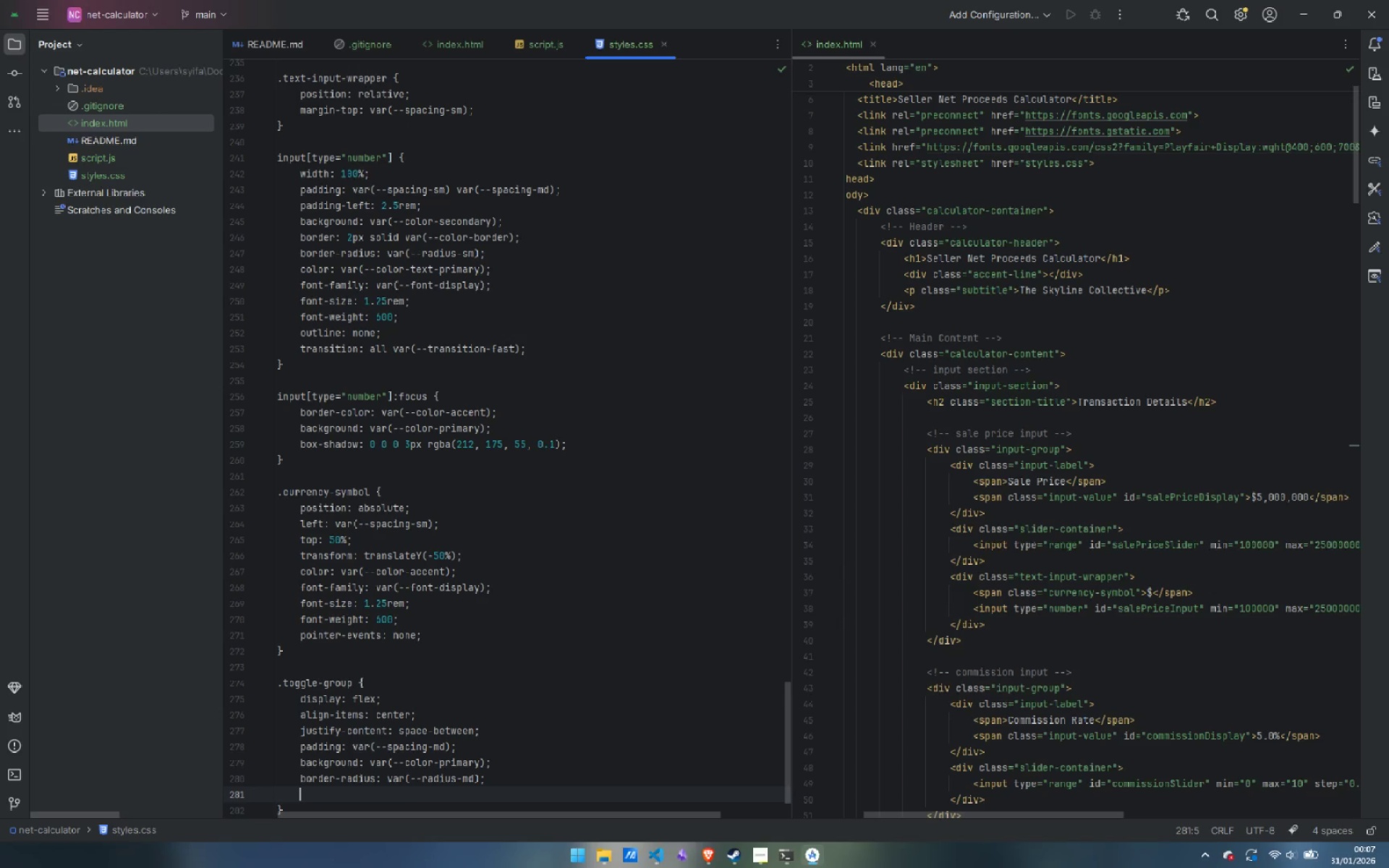 
type(border: 1px sold)
key(Backspace)
type(id var(--color-border);)
 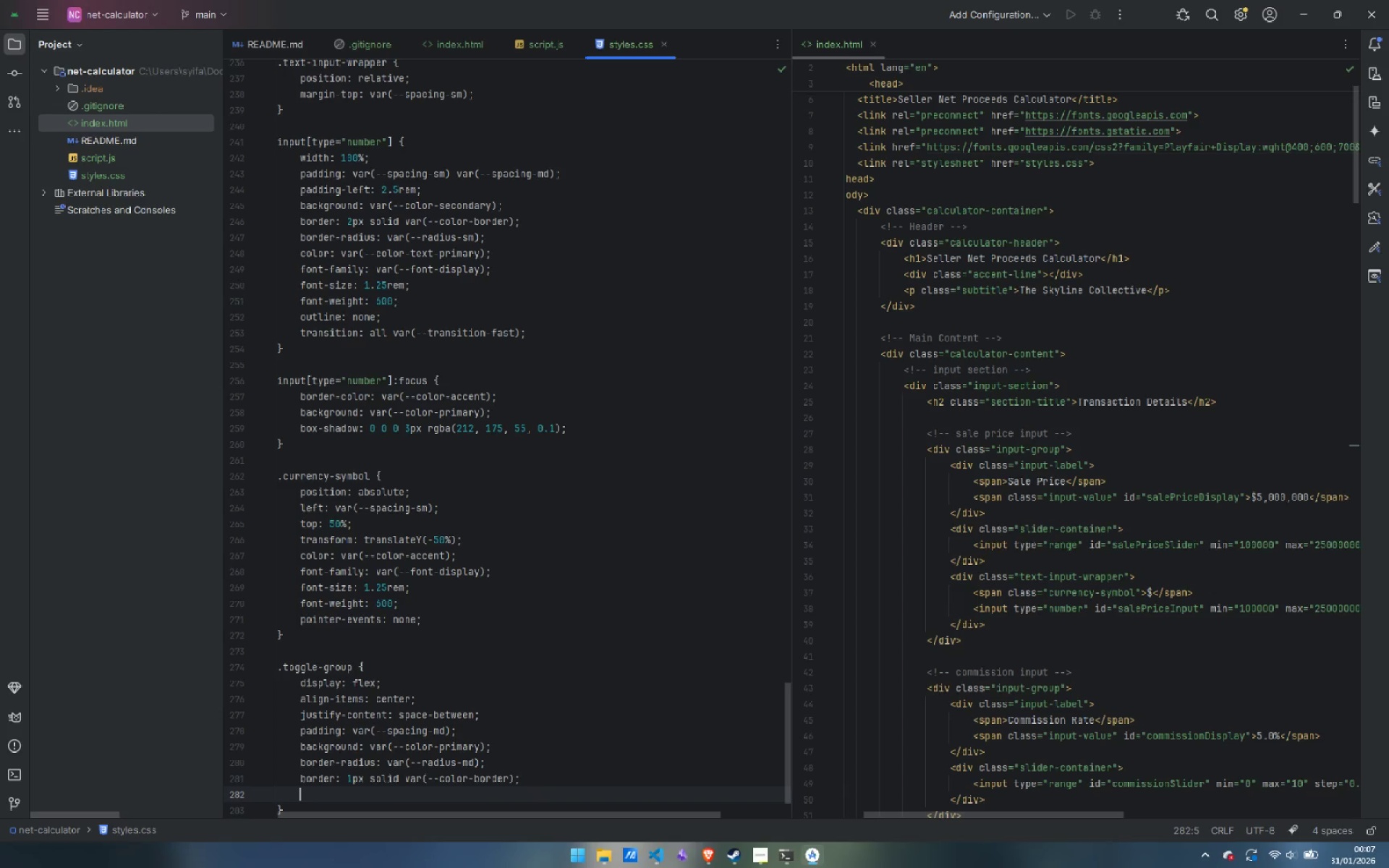 
 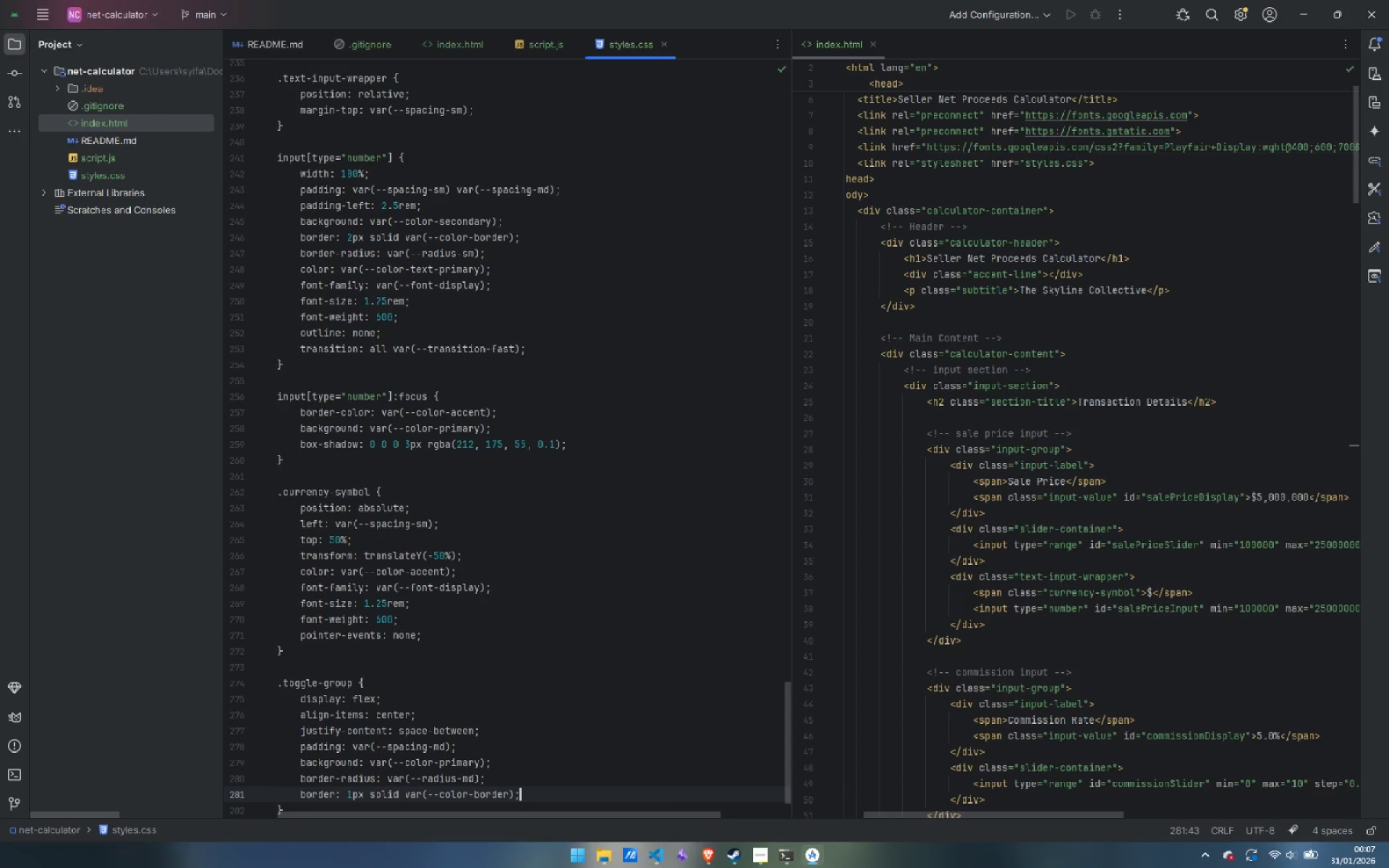 
key(Enter)
 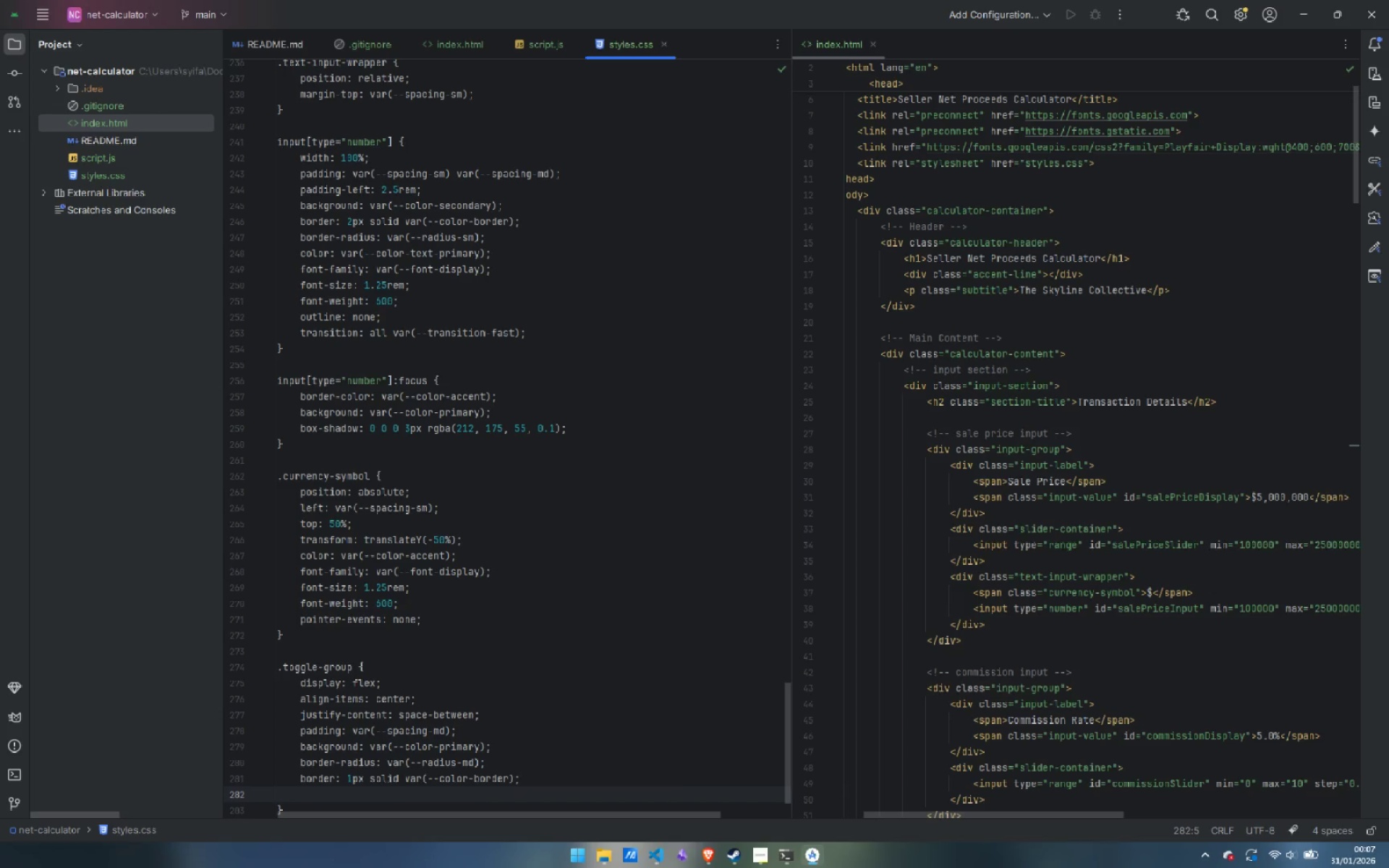 
type(mag)
key(Backspace)
type(rgin-top: vr)
key(Backspace)
type(ar(--spacing-md);)
 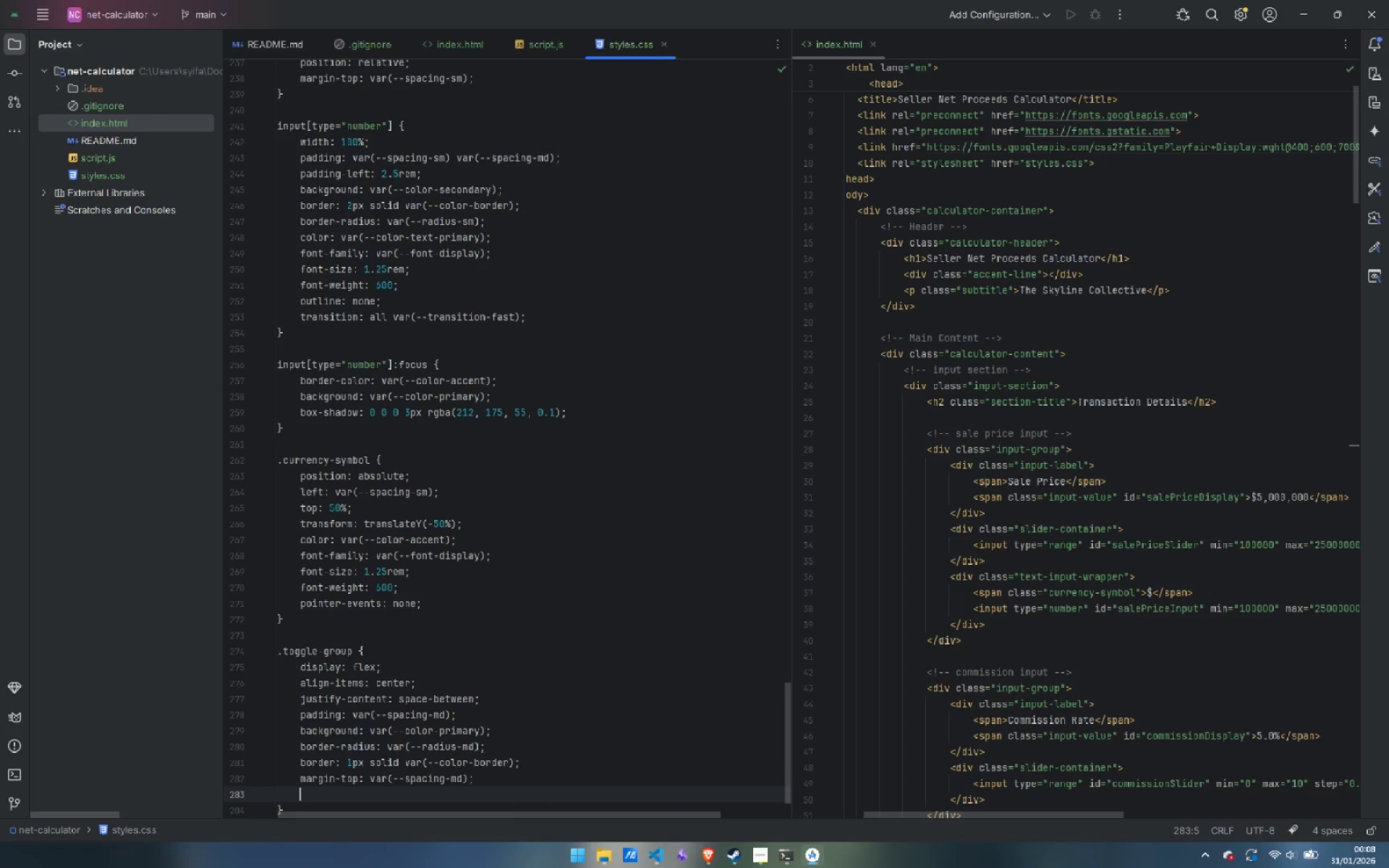 
 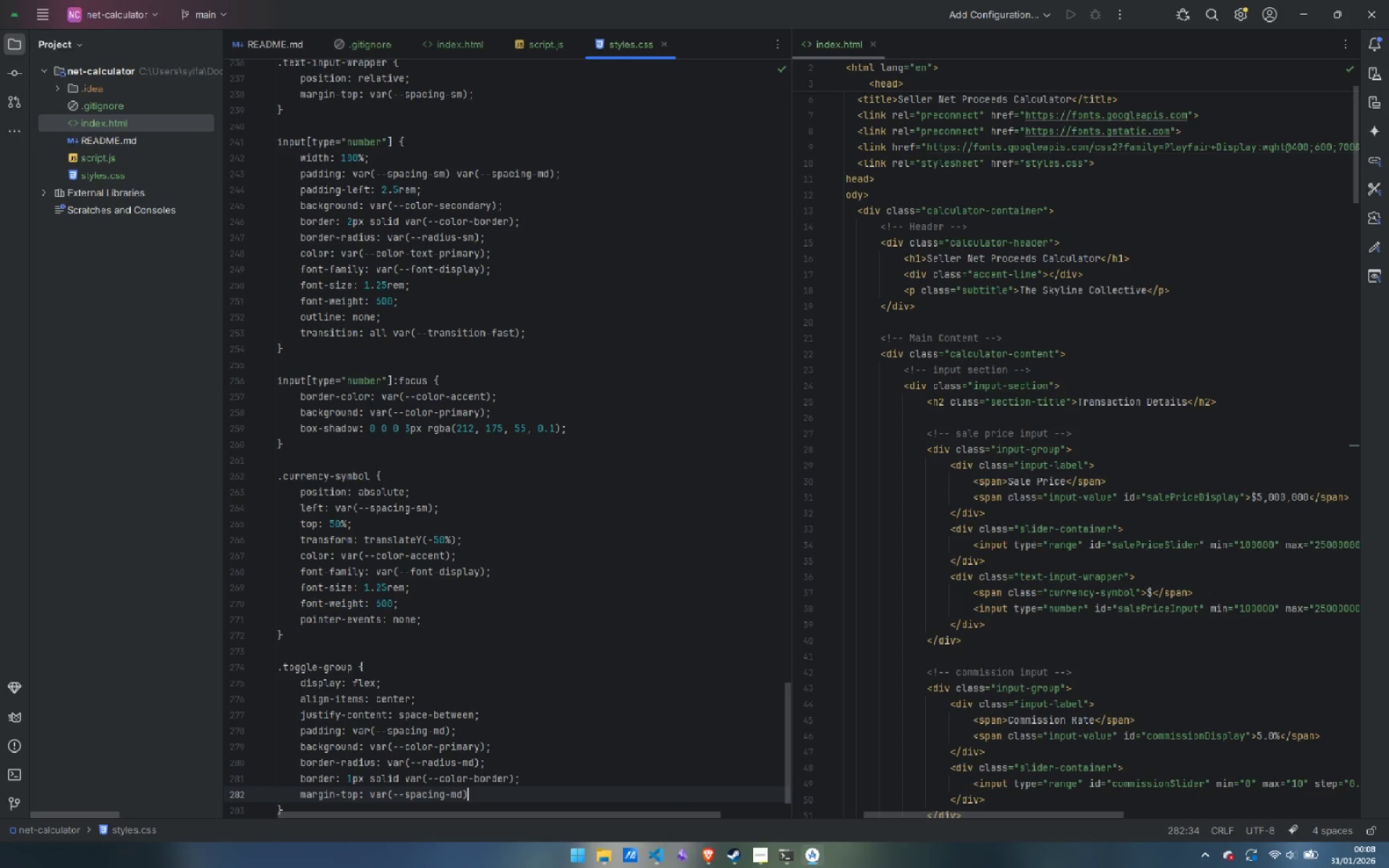 
key(Enter)
 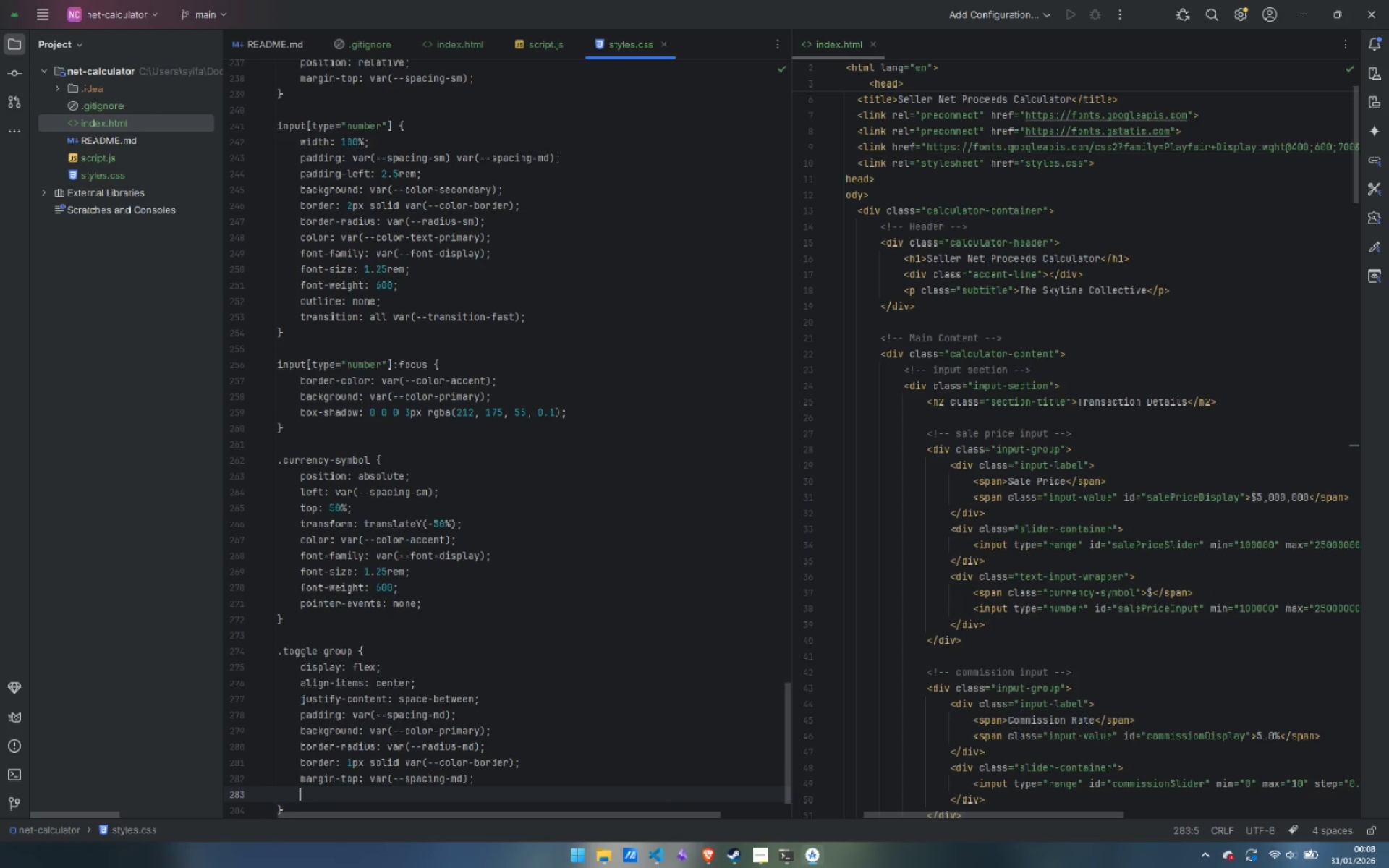 
type(trans)
 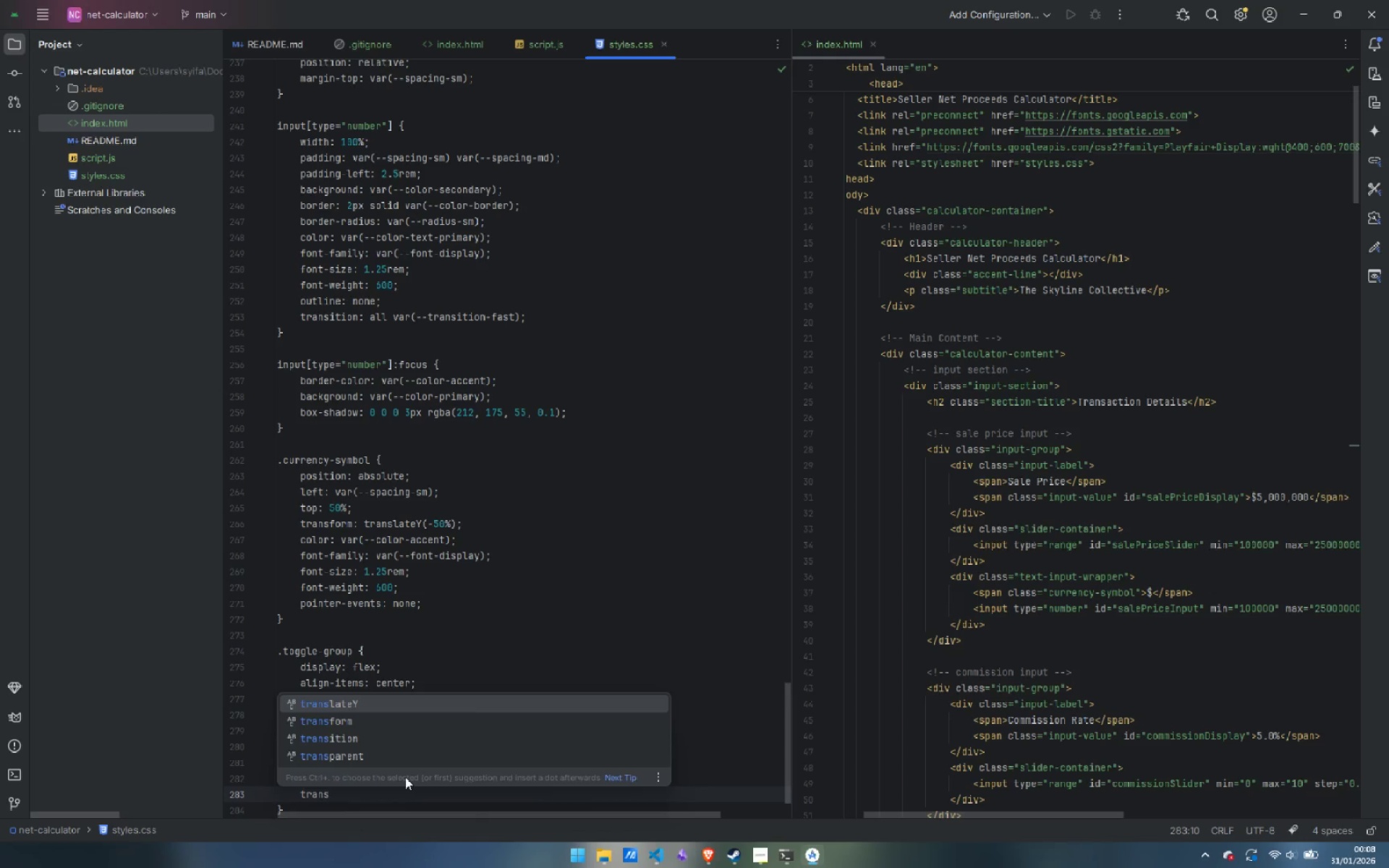 
key(ArrowDown)
 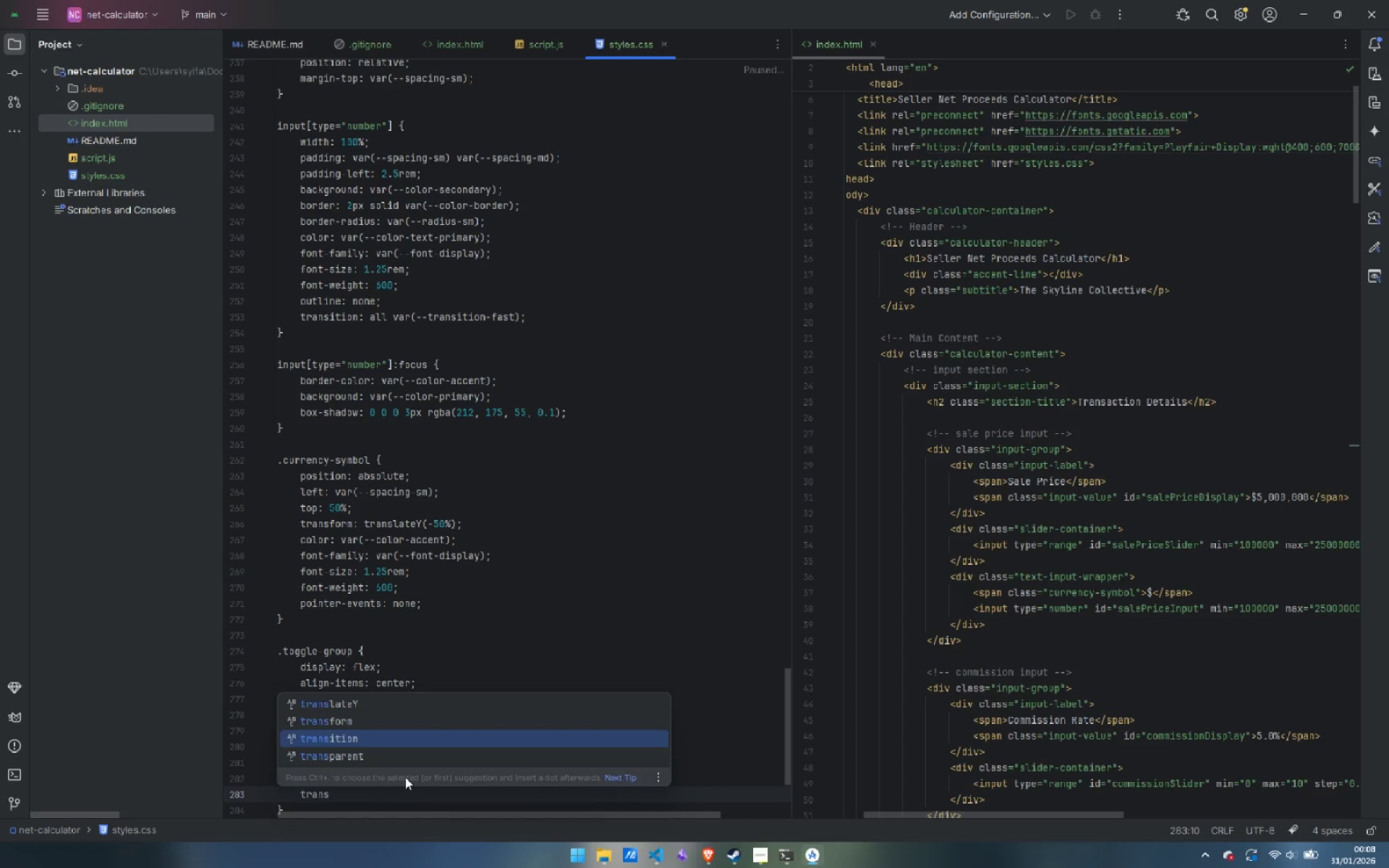 
key(ArrowDown)
 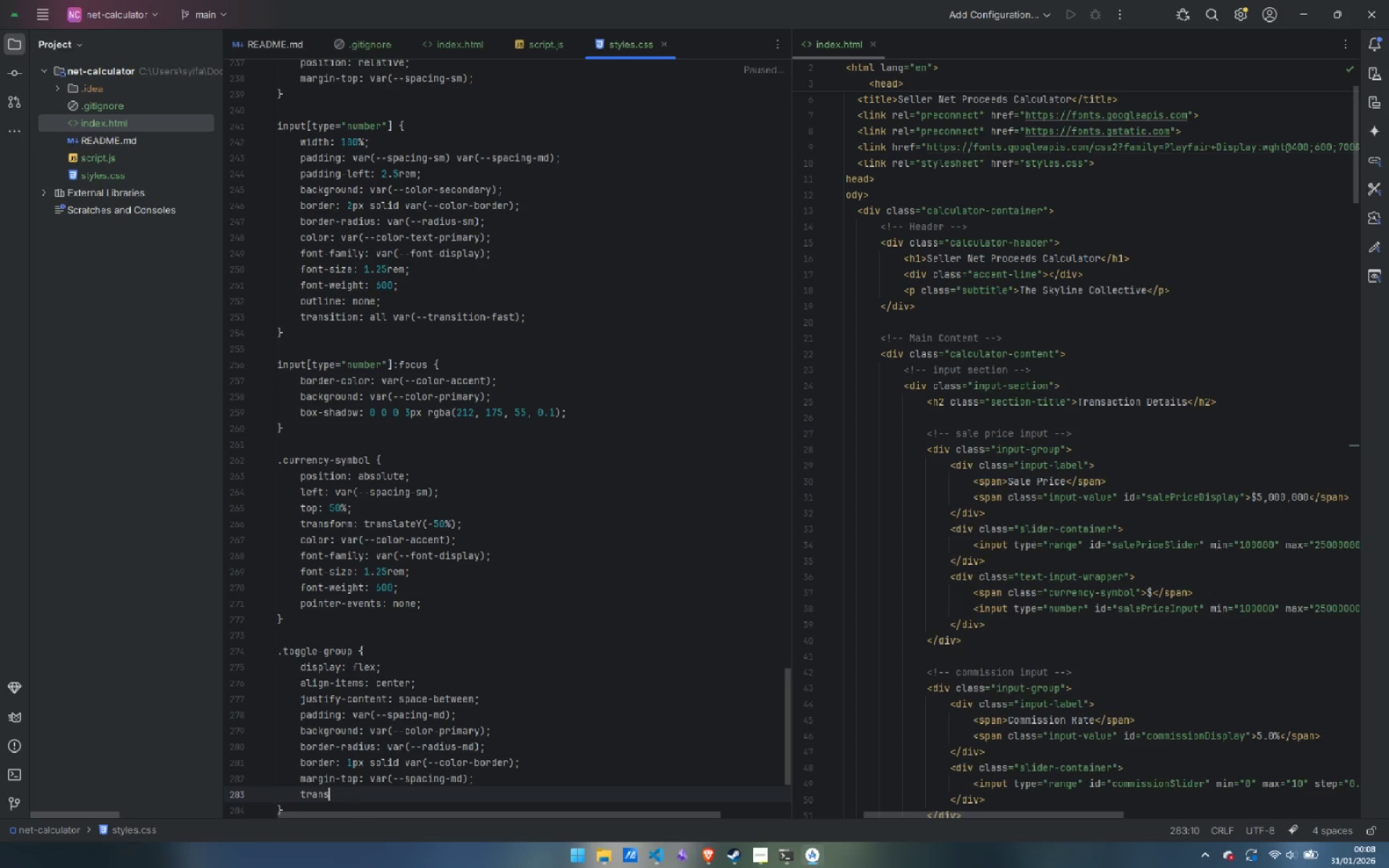 
key(Enter)
 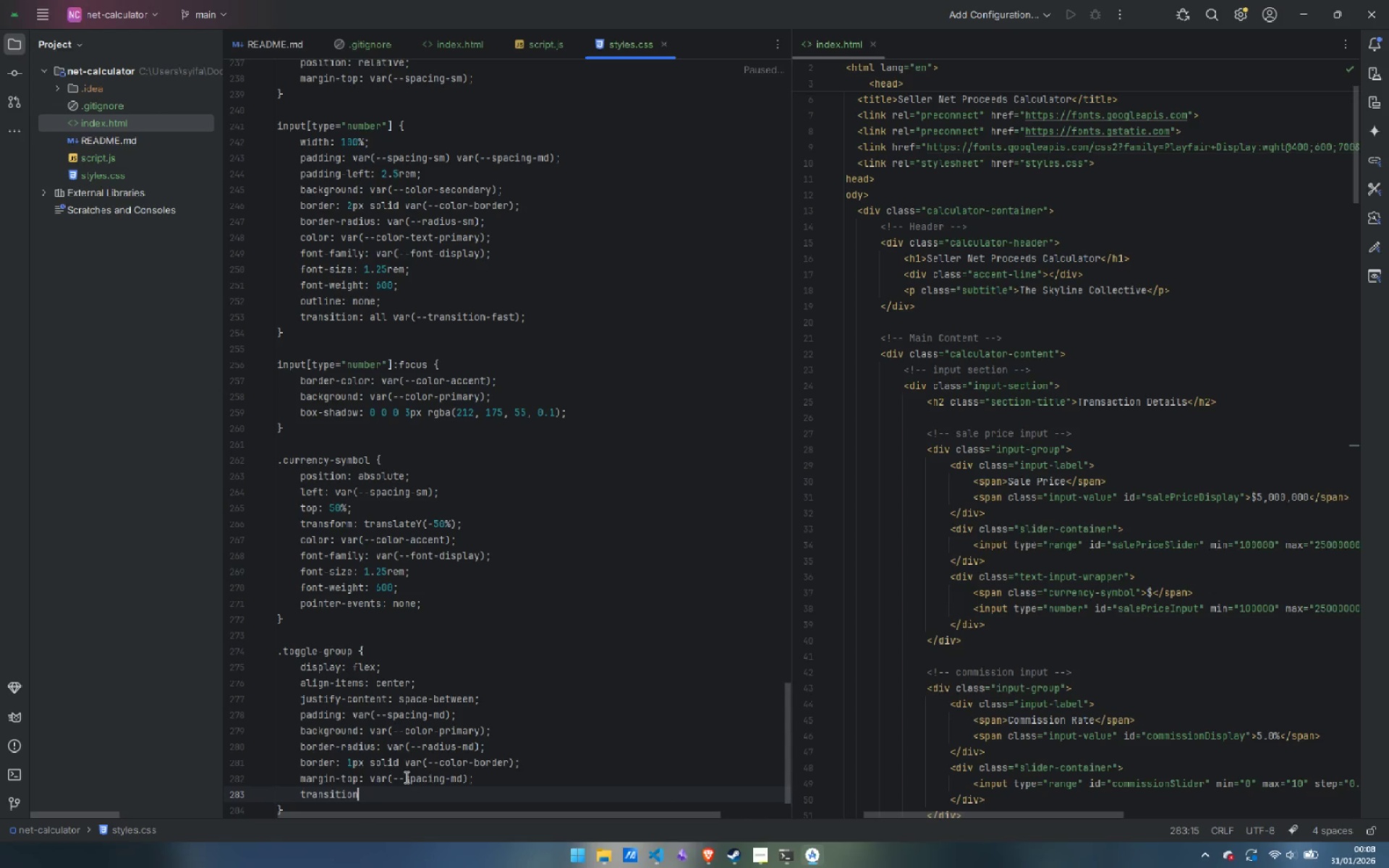 
type(: all var(--transition-medium);)
 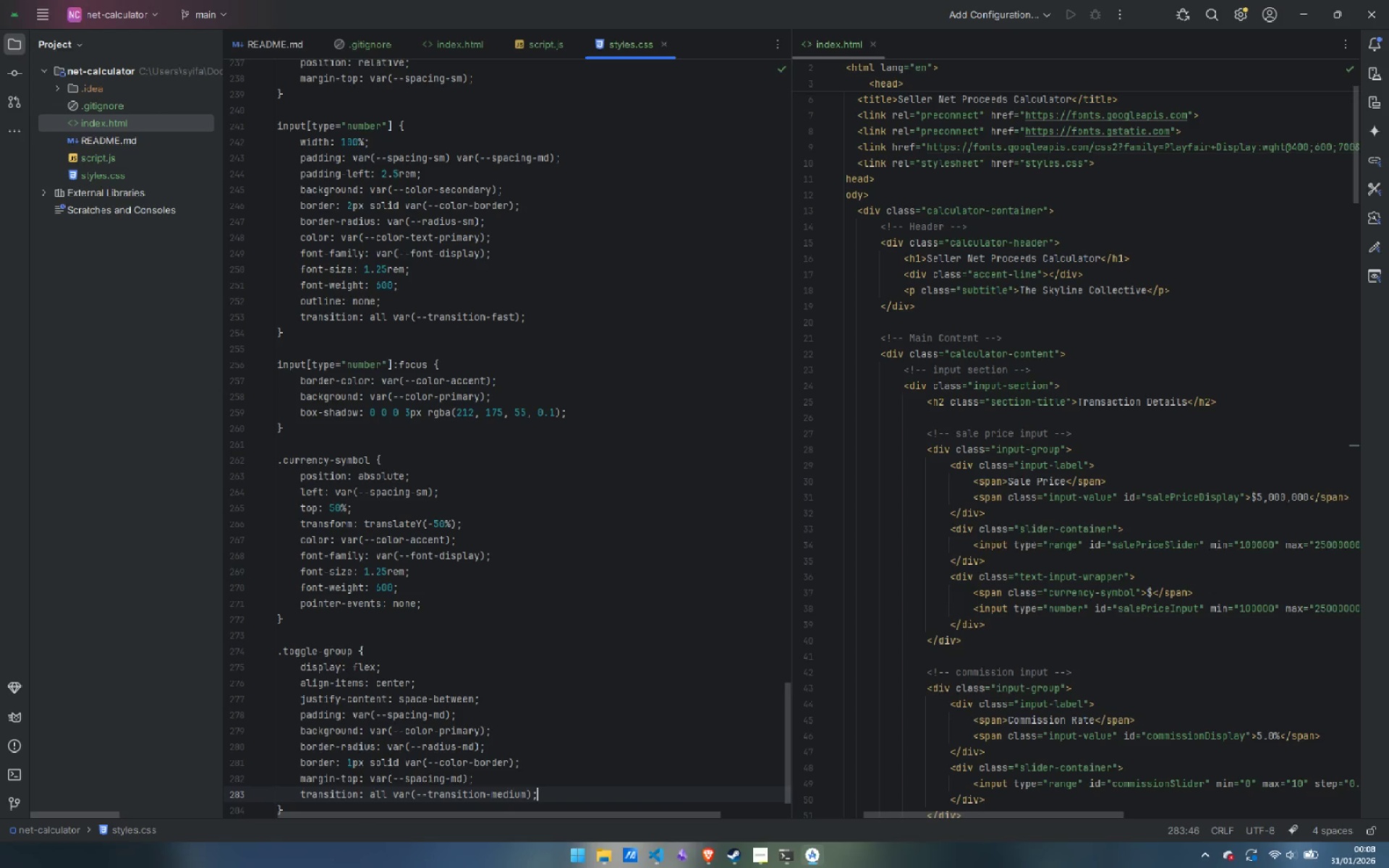 
key(Control+S)
 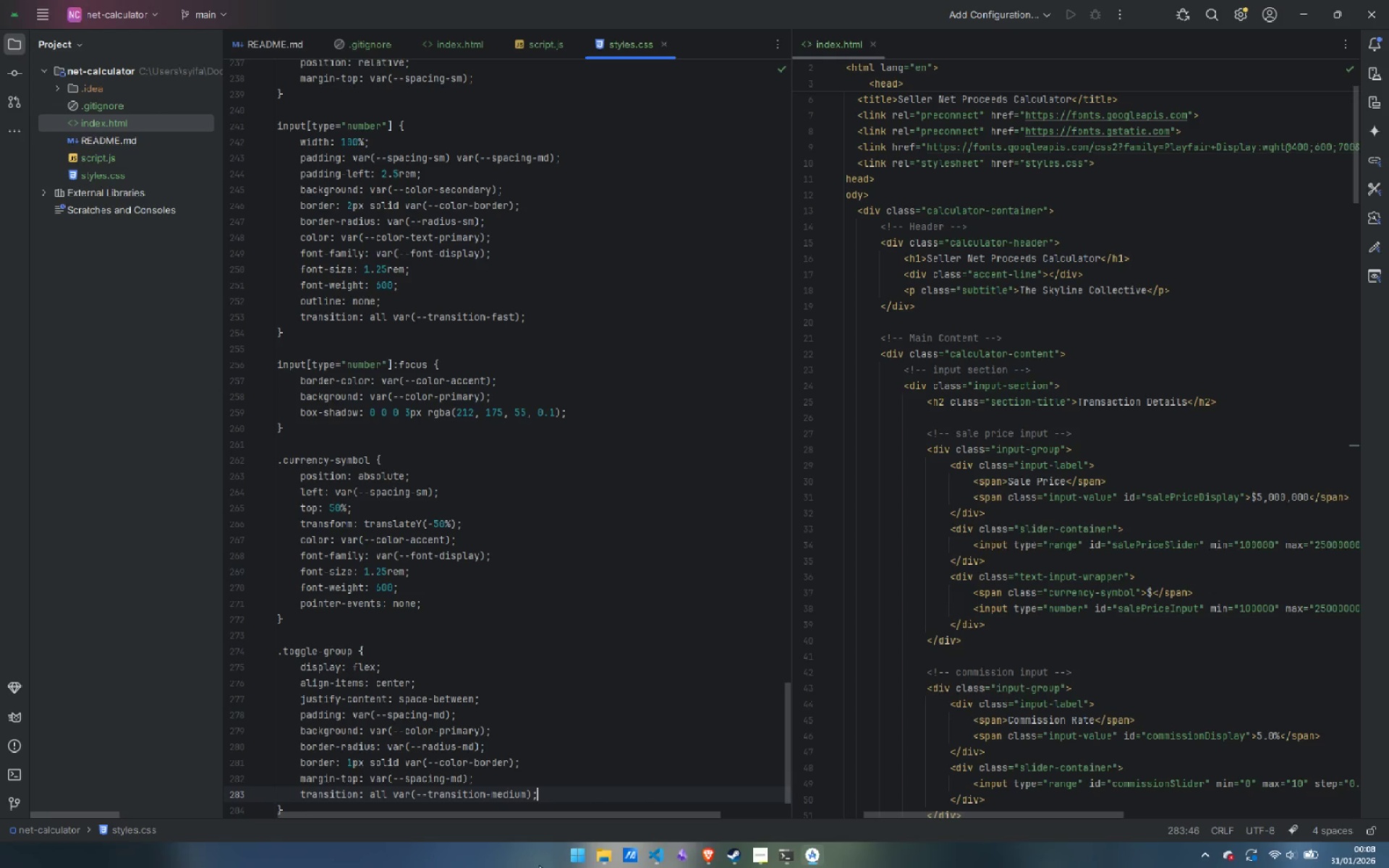 
mouse_move([710, 830])
 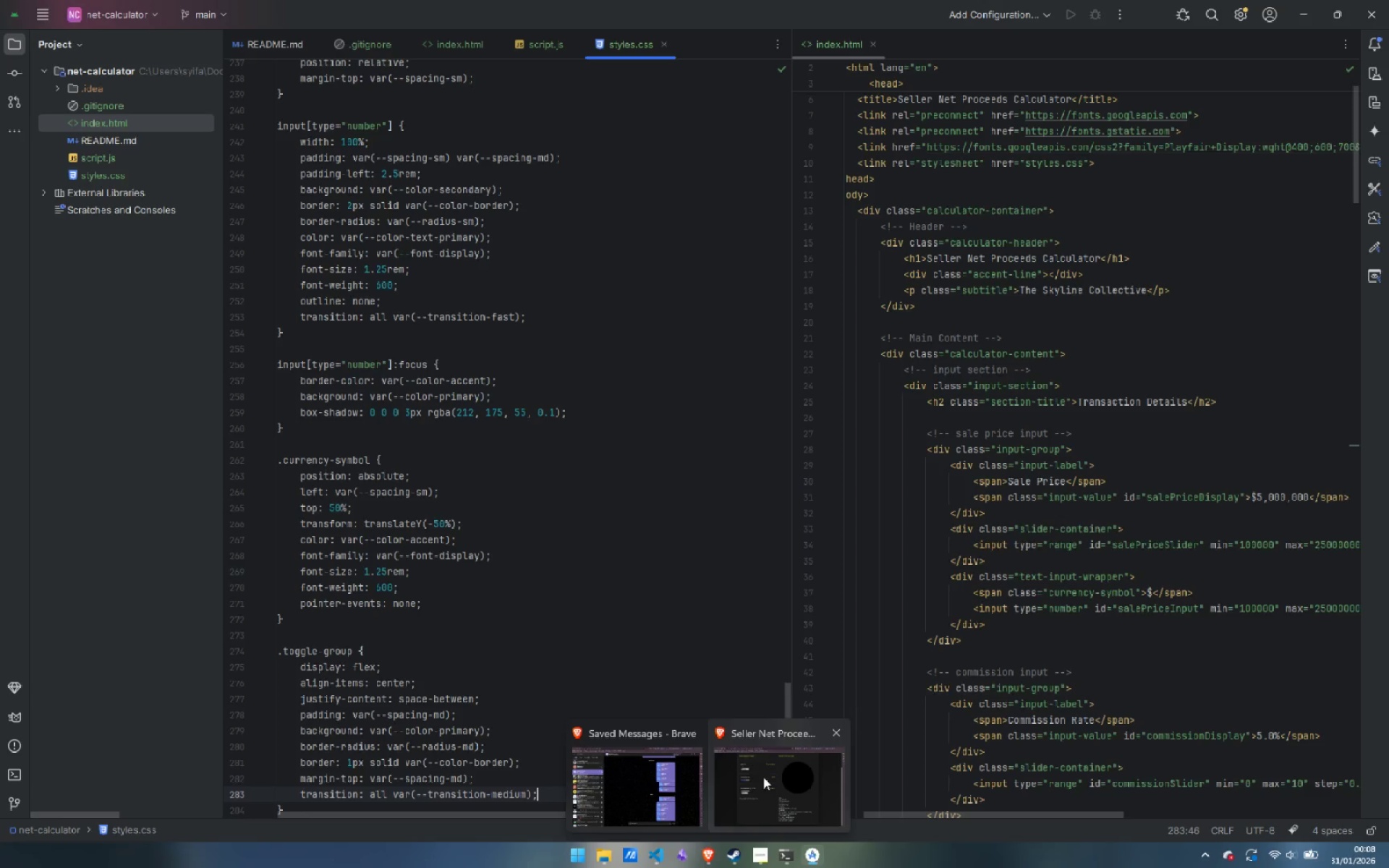 
left_click([763, 777])
 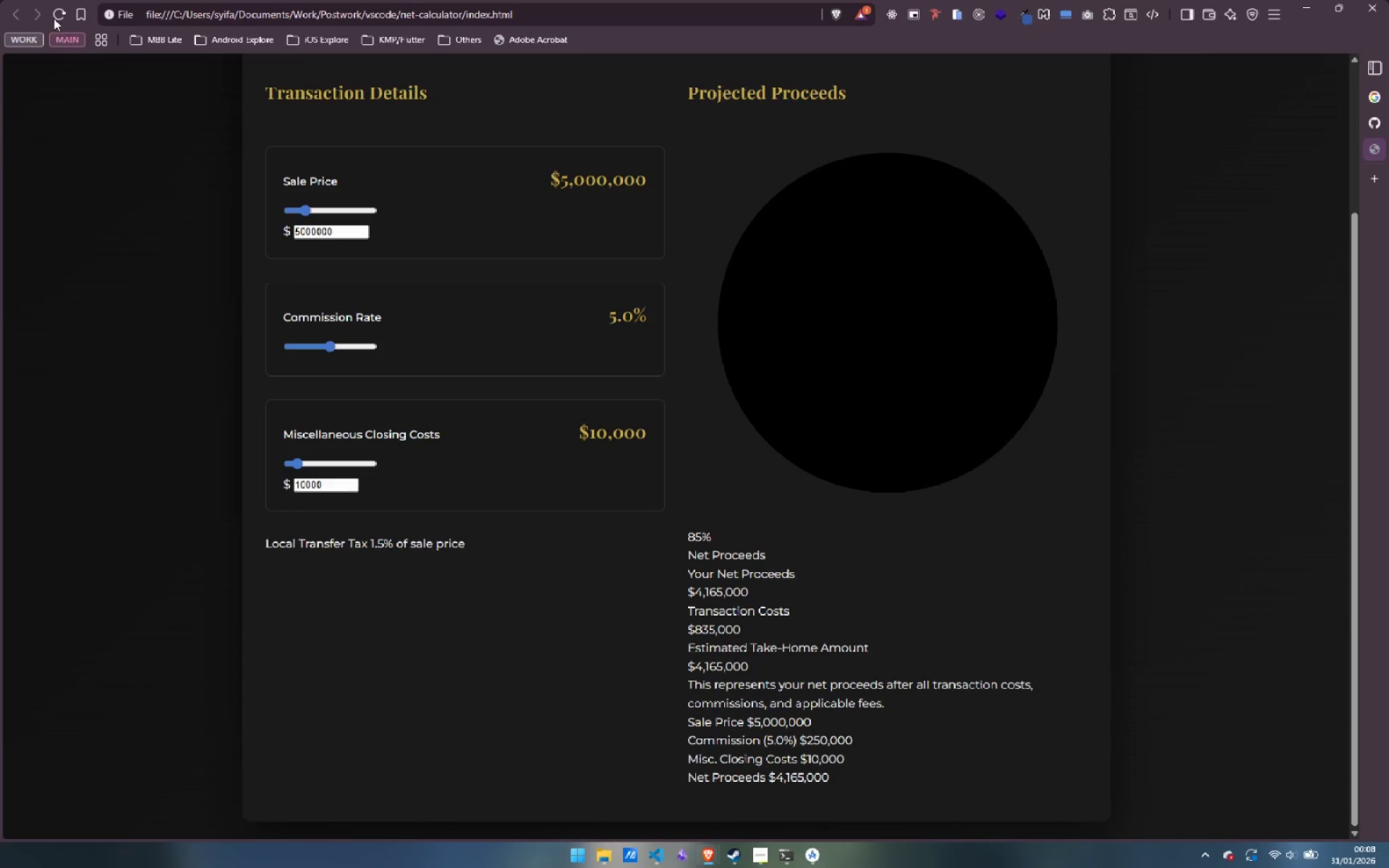 
left_click([65, 10])
 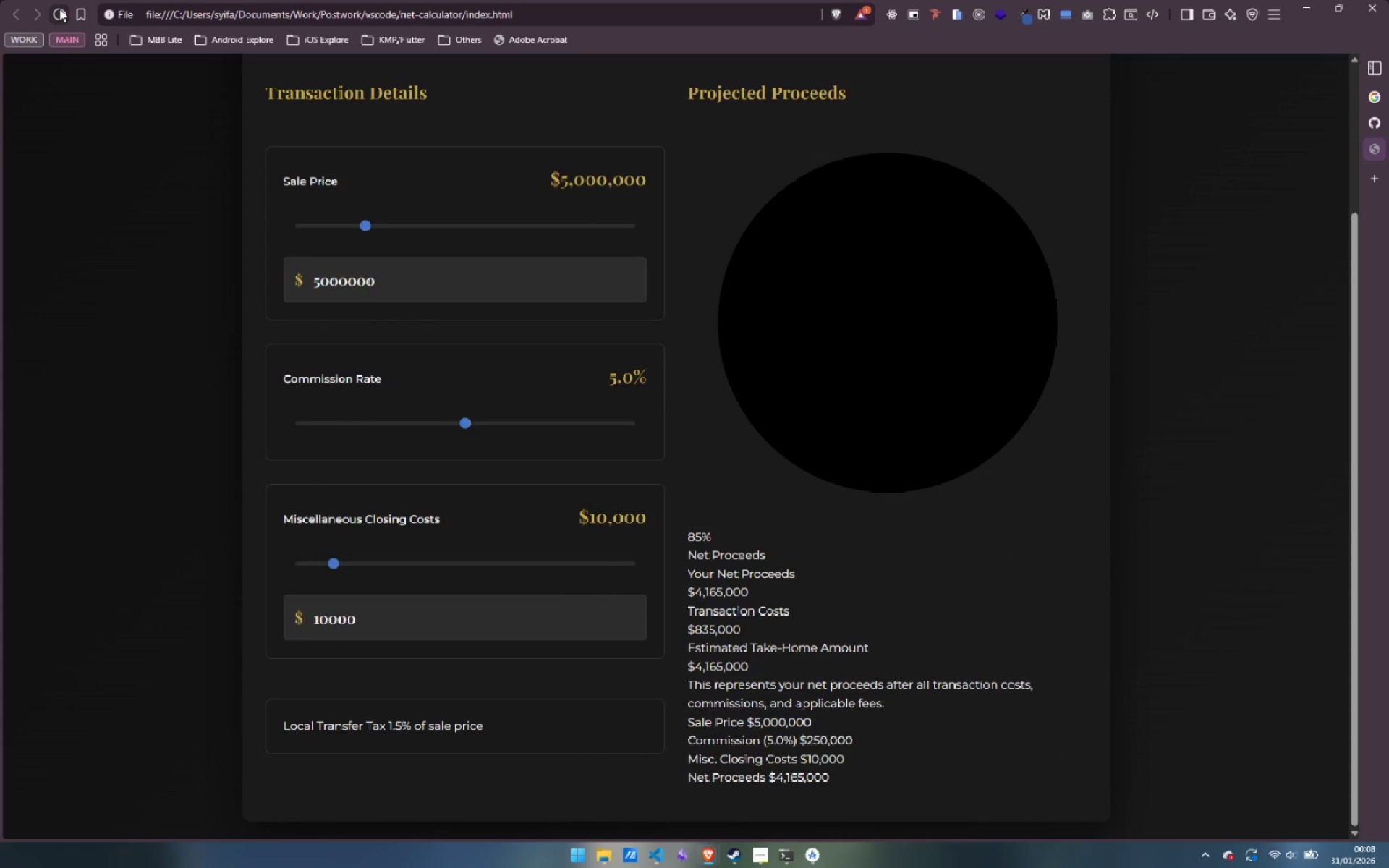 
left_click([59, 9])
 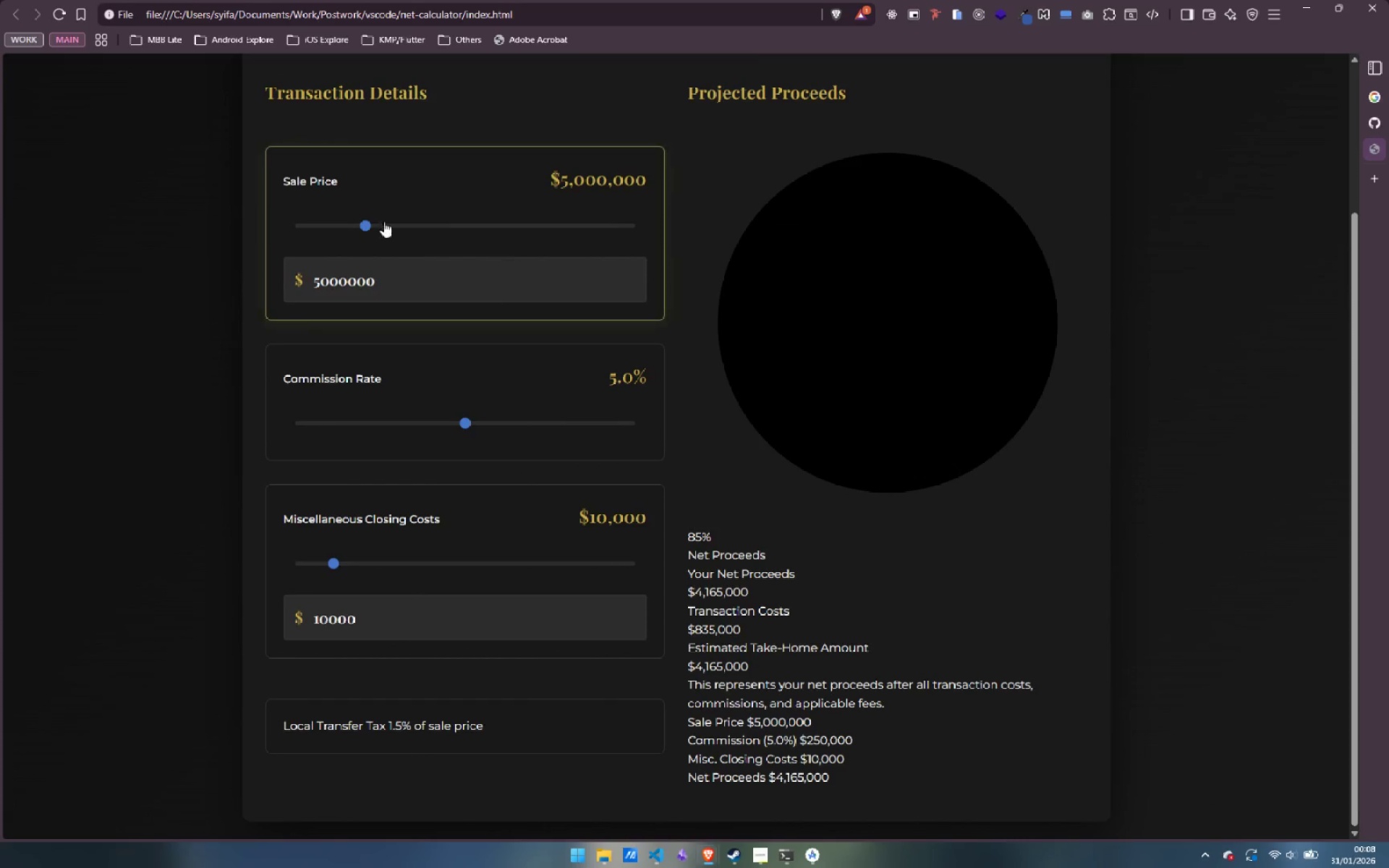 
left_click_drag(start_coordinate=[367, 224], to_coordinate=[404, 216])
 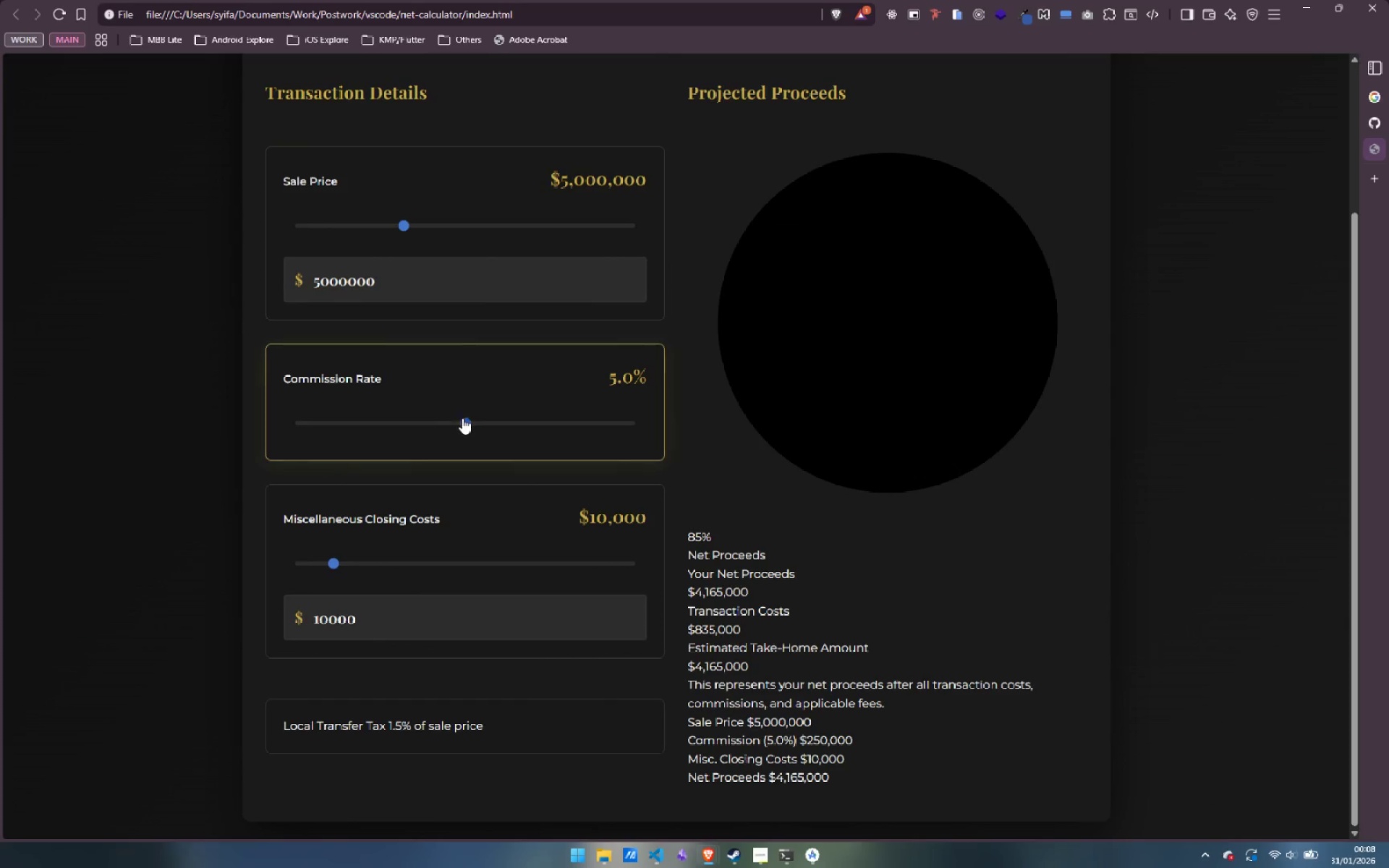 
left_click_drag(start_coordinate=[464, 418], to_coordinate=[438, 423])
 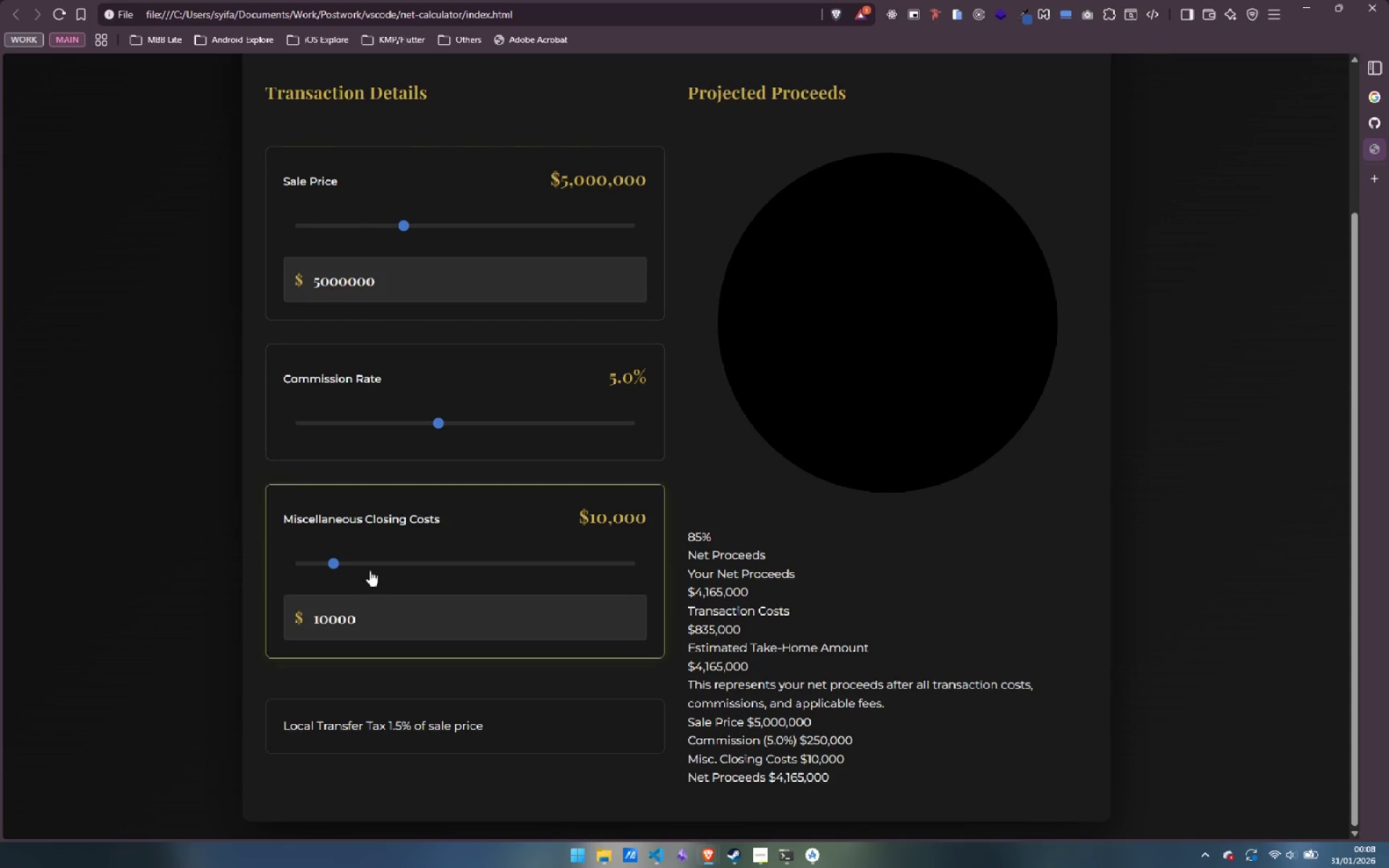 
left_click_drag(start_coordinate=[331, 562], to_coordinate=[448, 558])
 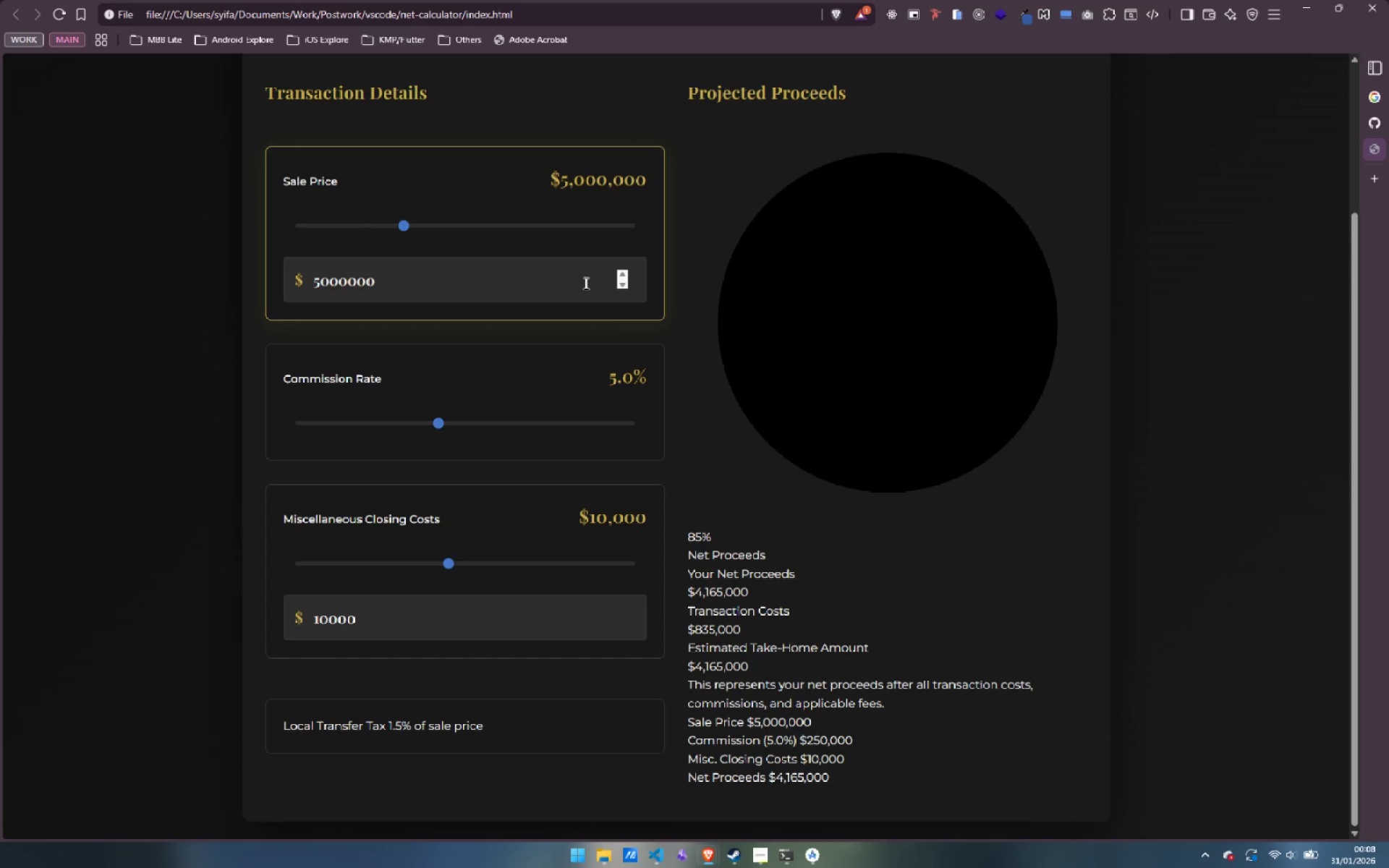 
left_click([619, 272])
 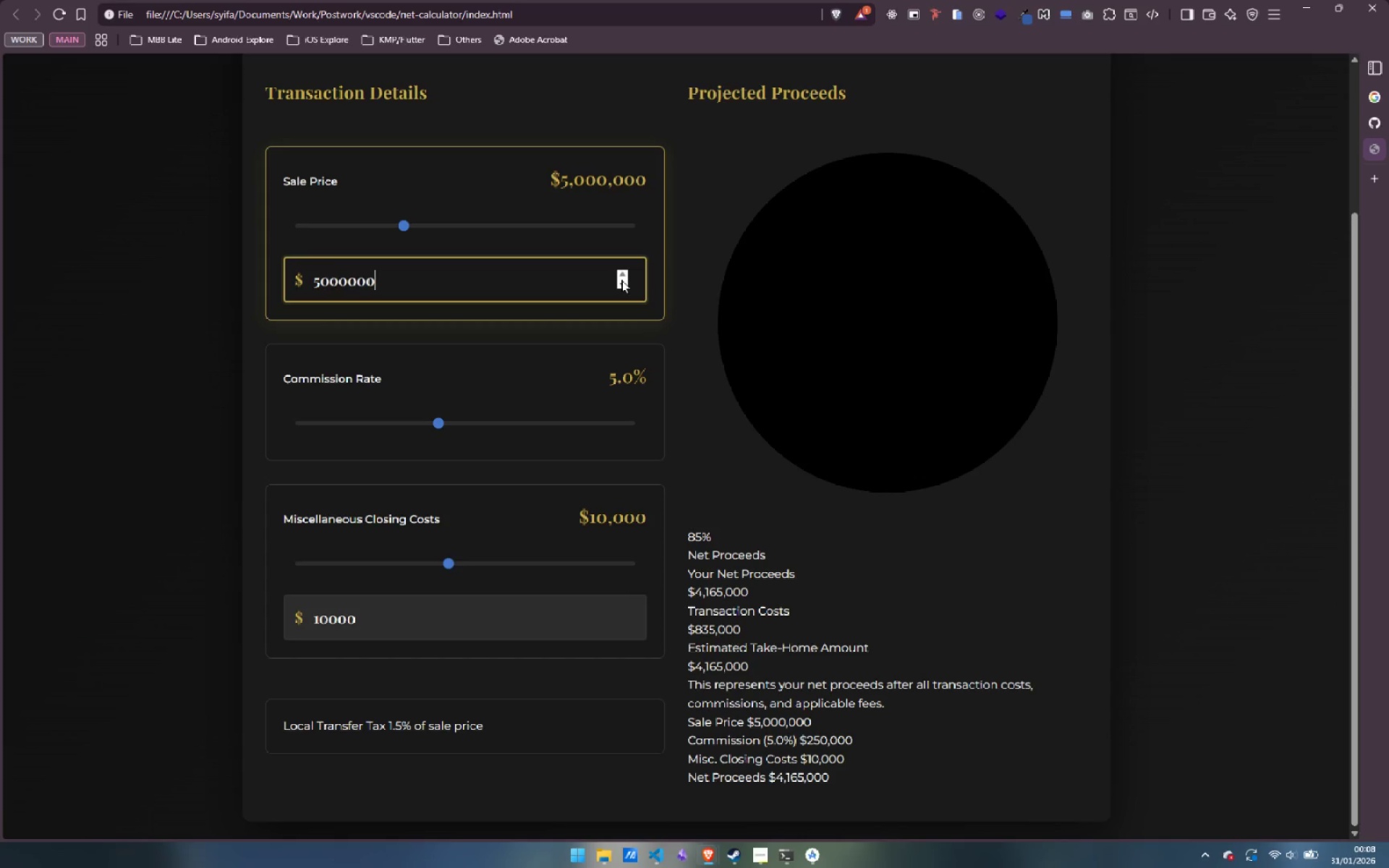 
double_click([621, 280])
 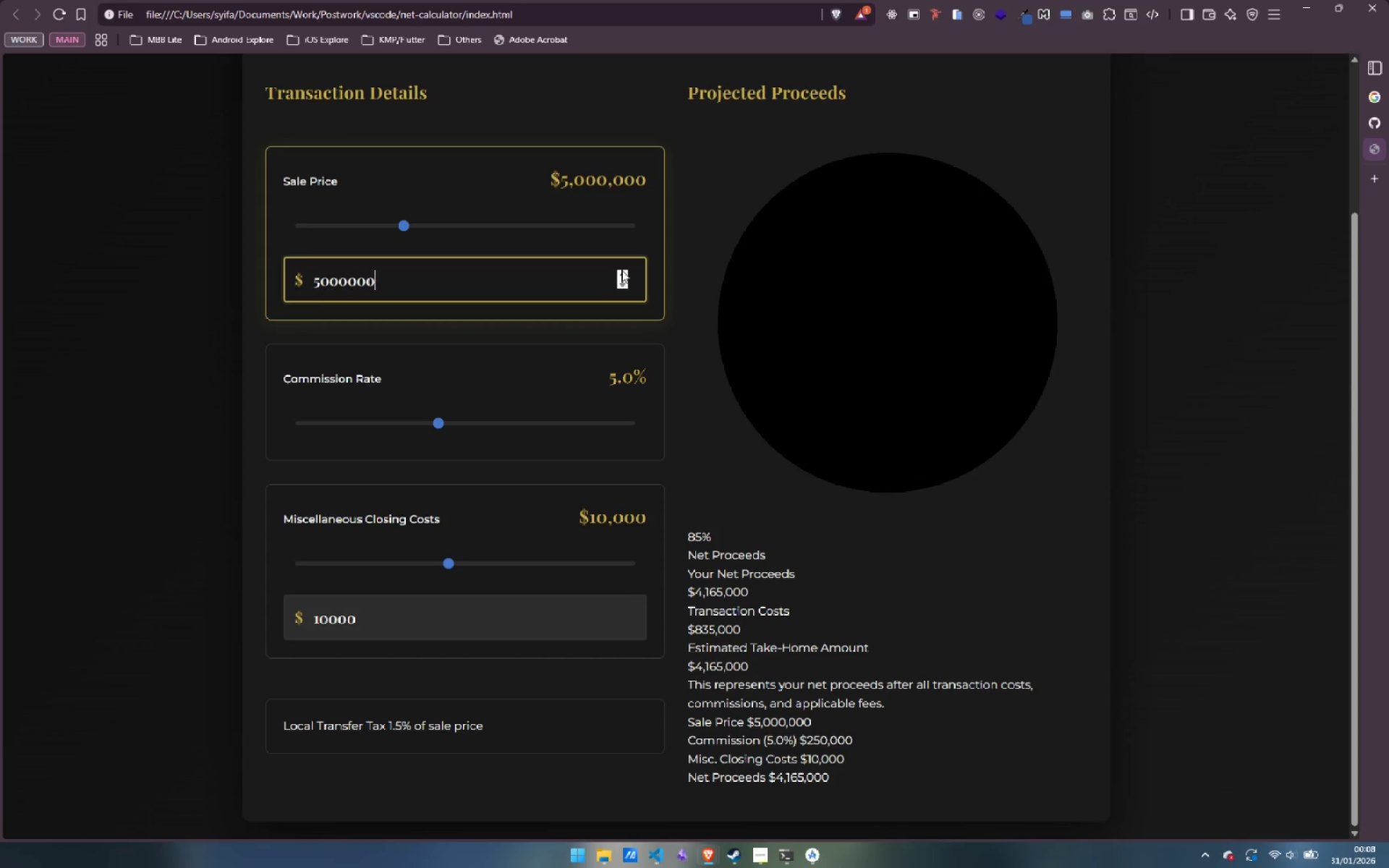 
double_click([621, 270])
 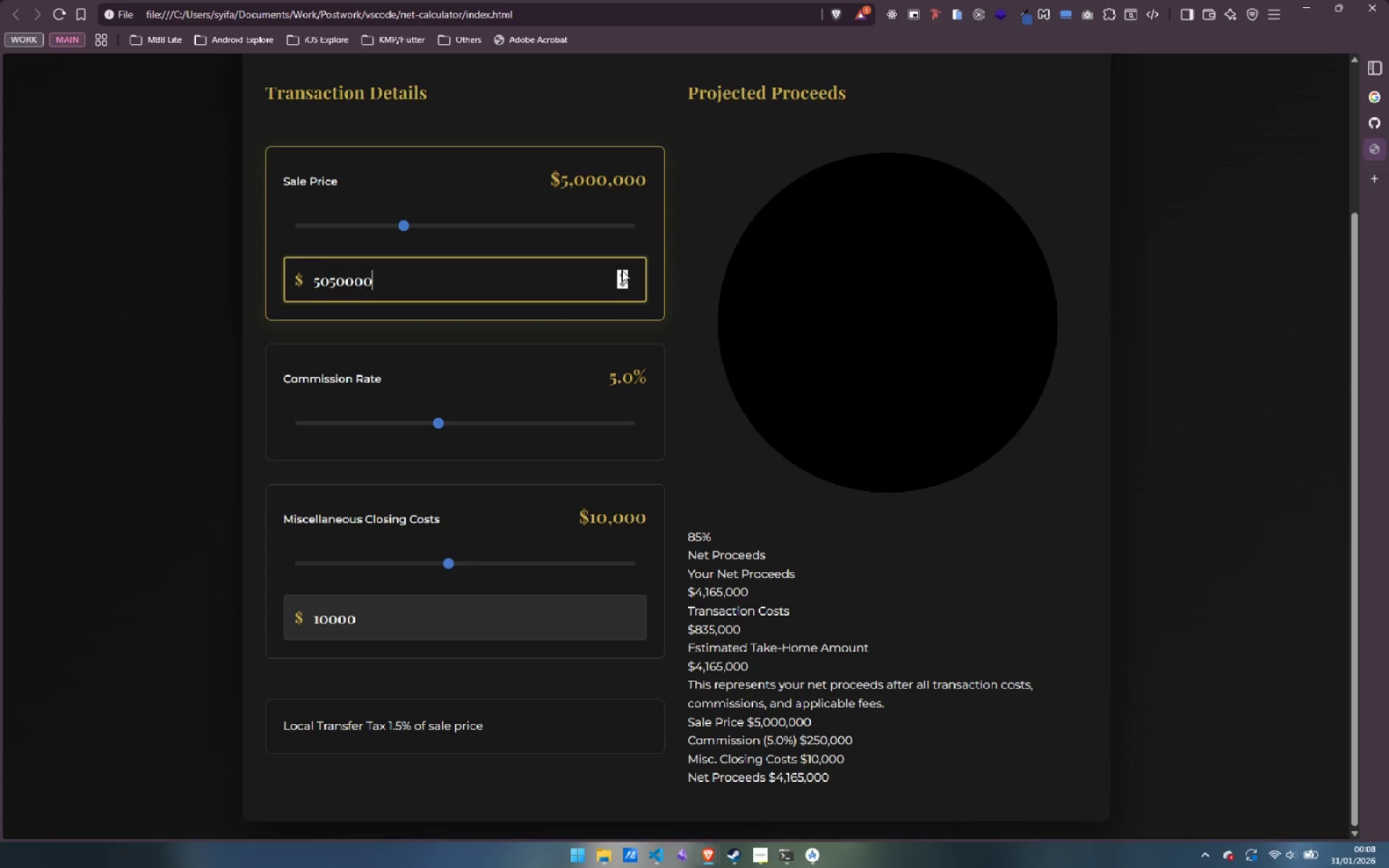 
triple_click([621, 270])
 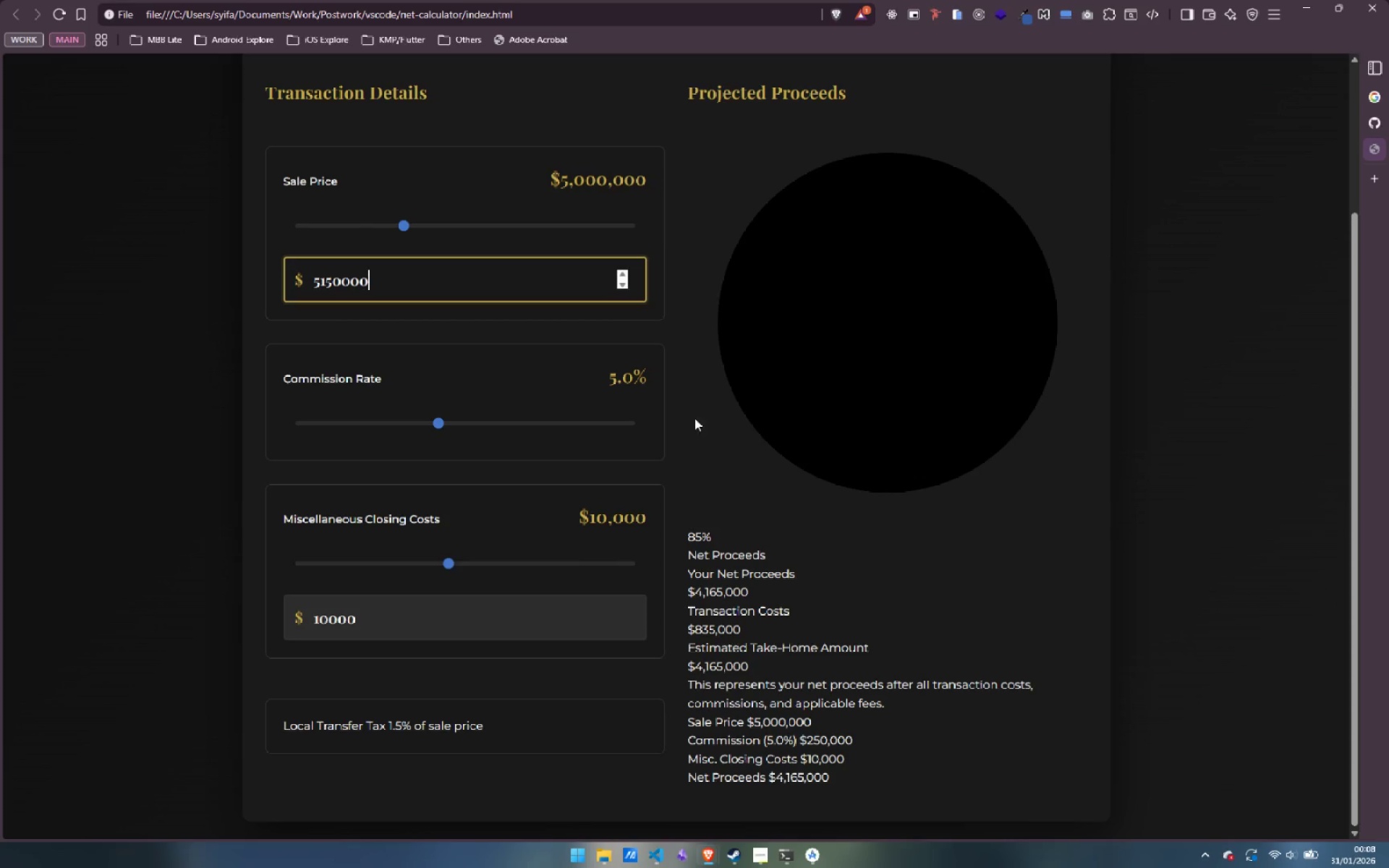 
scroll: coordinate [582, 404], scroll_direction: up, amount: 6.0
 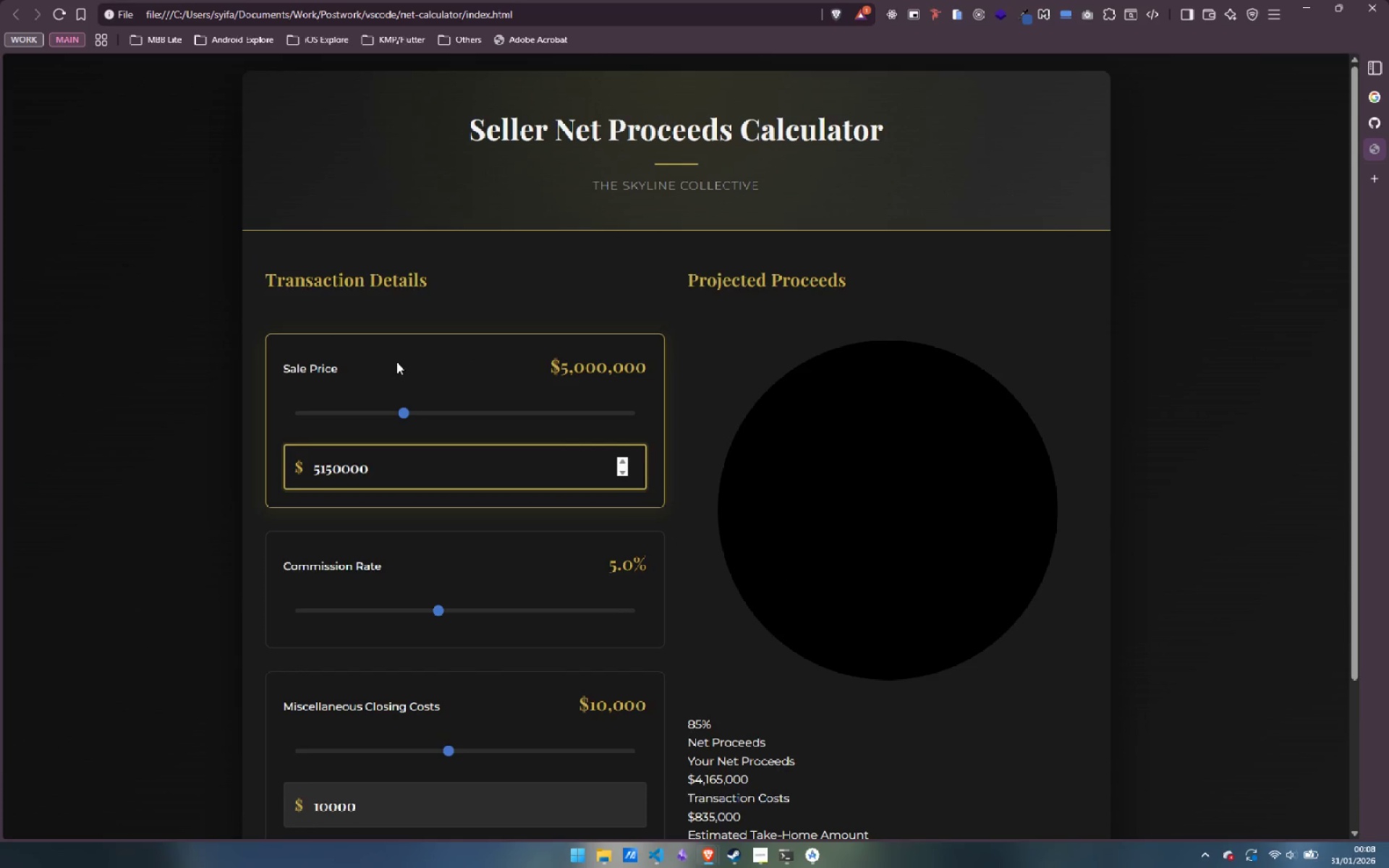 
scroll: coordinate [375, 351], scroll_direction: none, amount: 0.0
 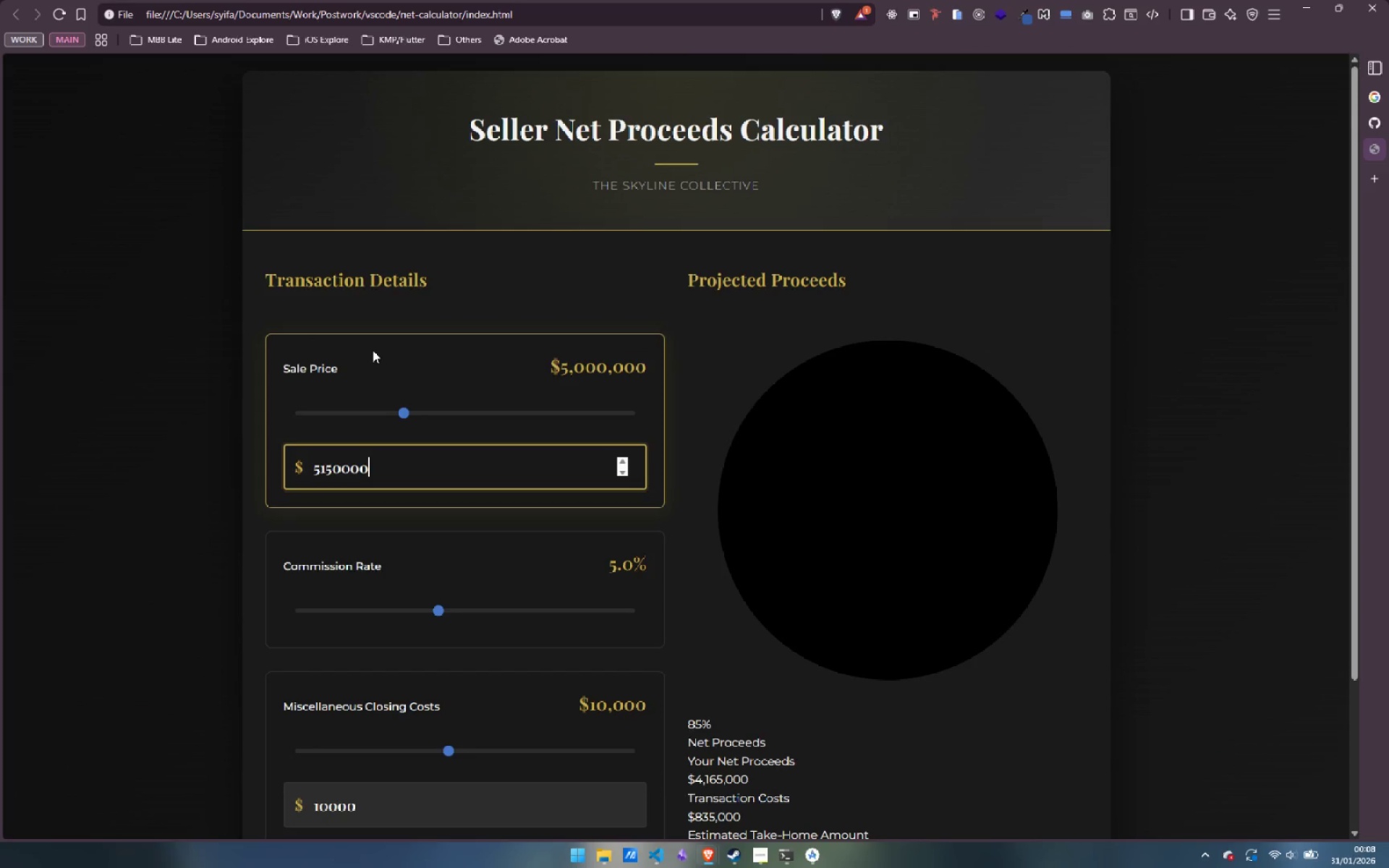 
scroll: coordinate [379, 358], scroll_direction: down, amount: 6.0
 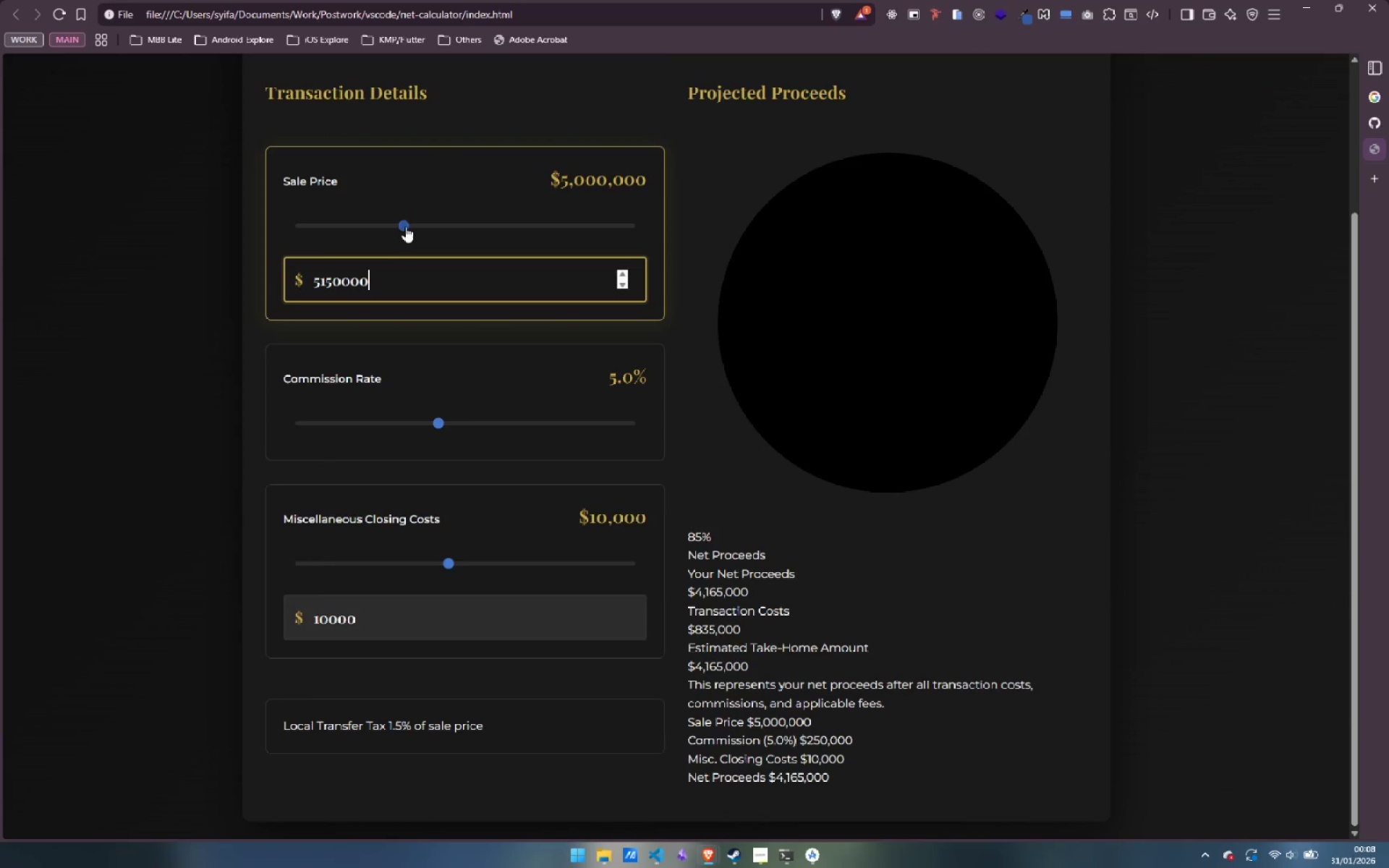 
left_click_drag(start_coordinate=[403, 225], to_coordinate=[443, 244])
 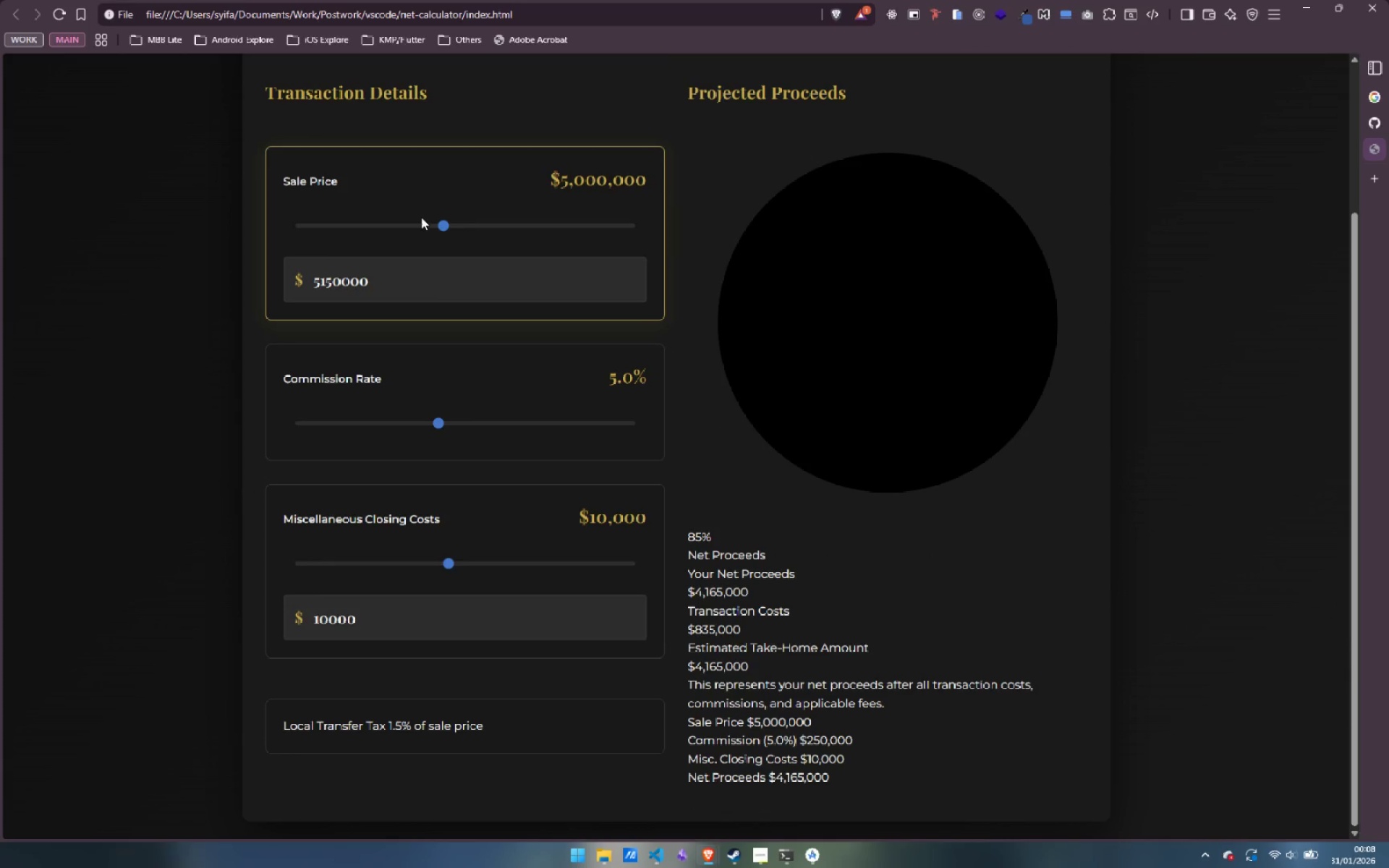 
left_click([426, 395])
 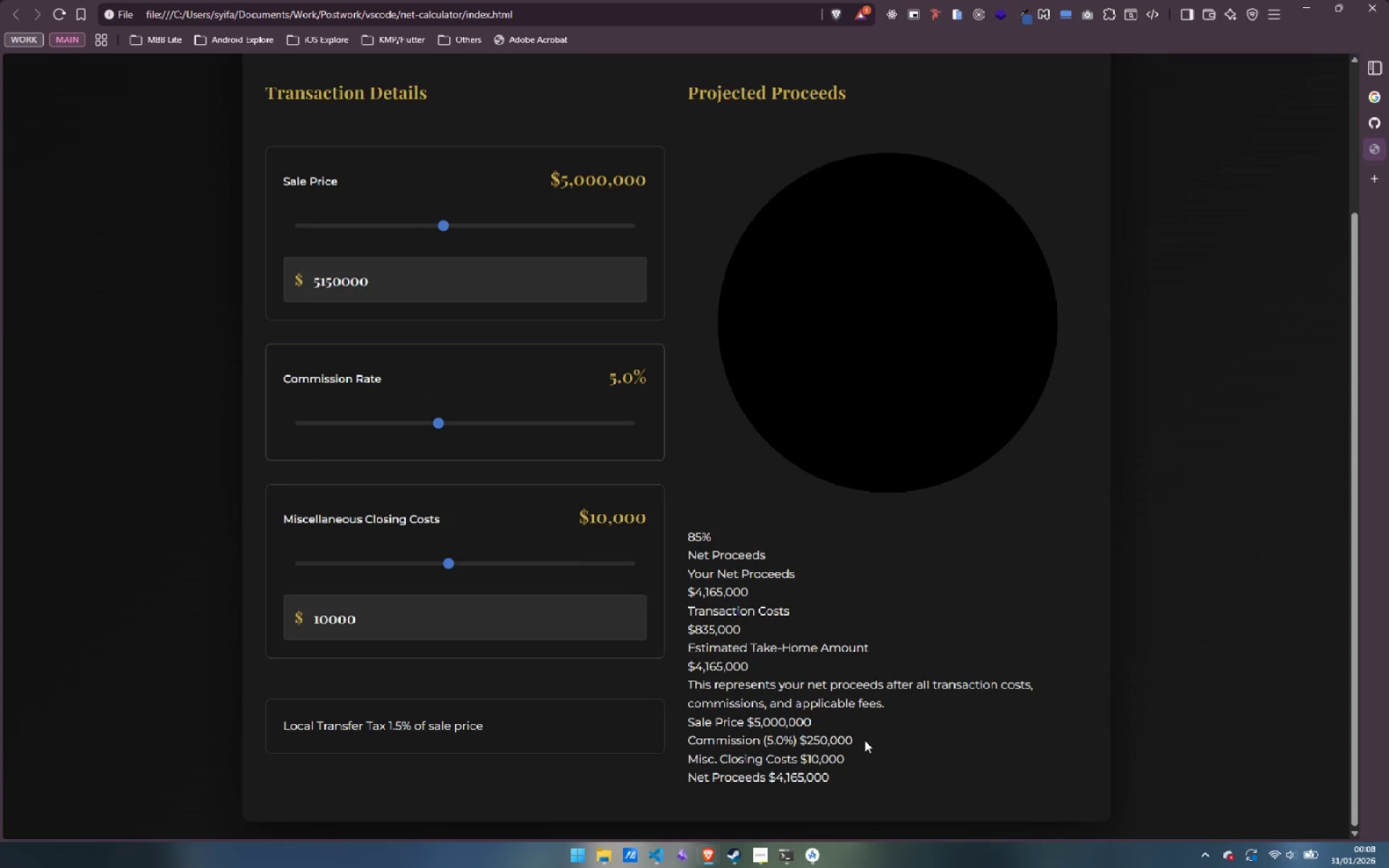 
scroll: coordinate [542, 558], scroll_direction: up, amount: 4.0
 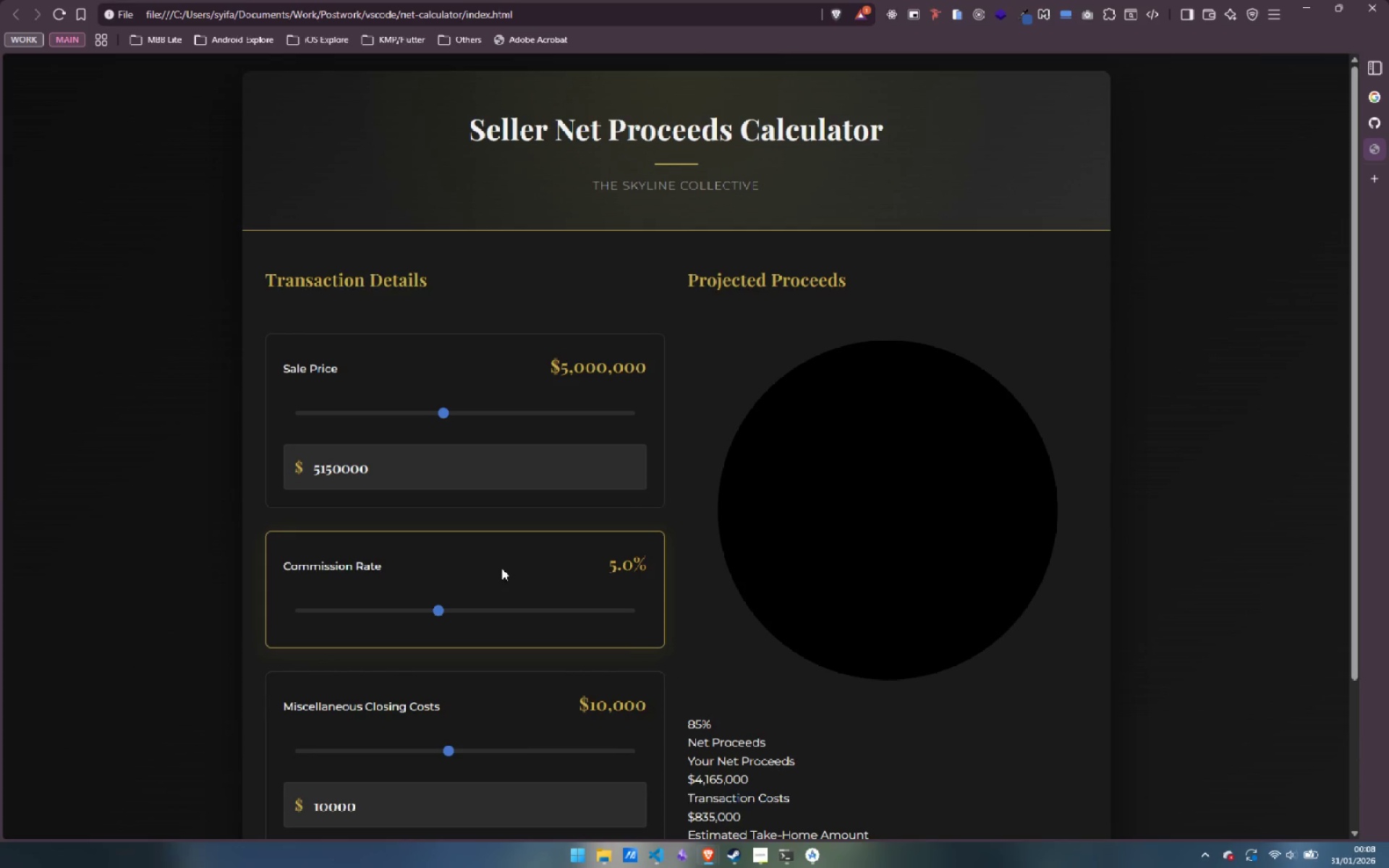 
scroll: coordinate [501, 576], scroll_direction: down, amount: 5.0
 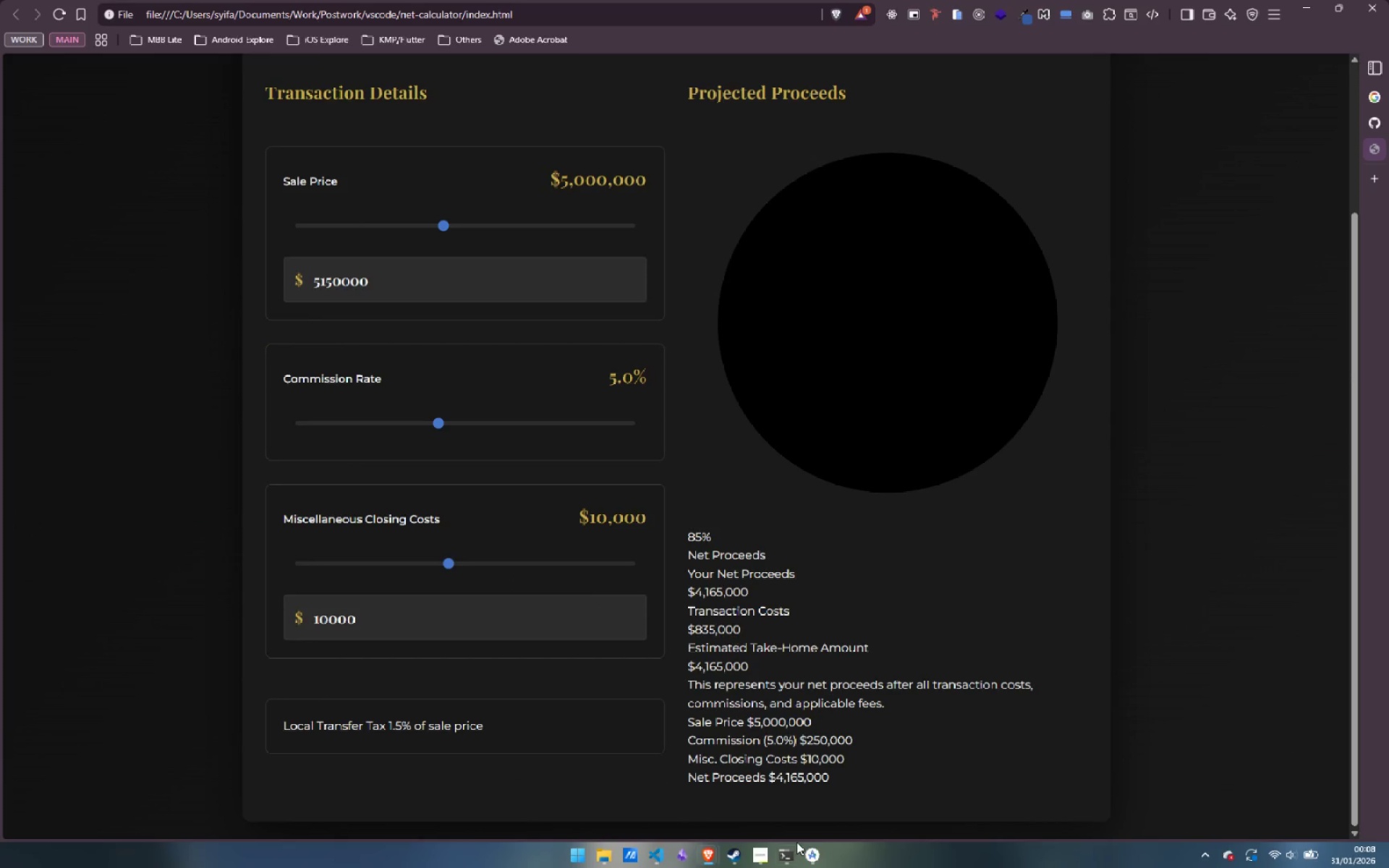 
left_click([812, 861])
 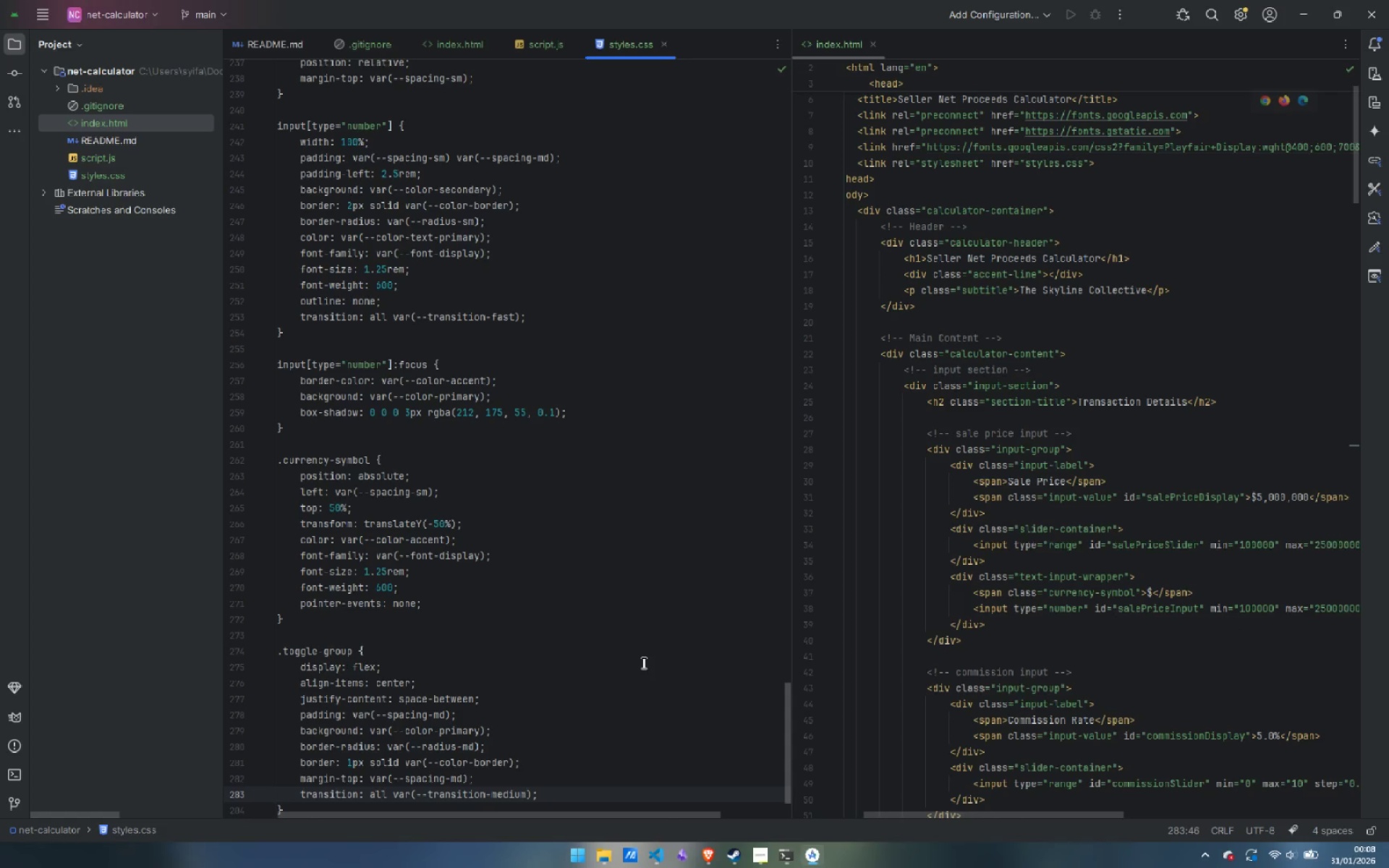 
scroll: coordinate [634, 655], scroll_direction: down, amount: 4.0
 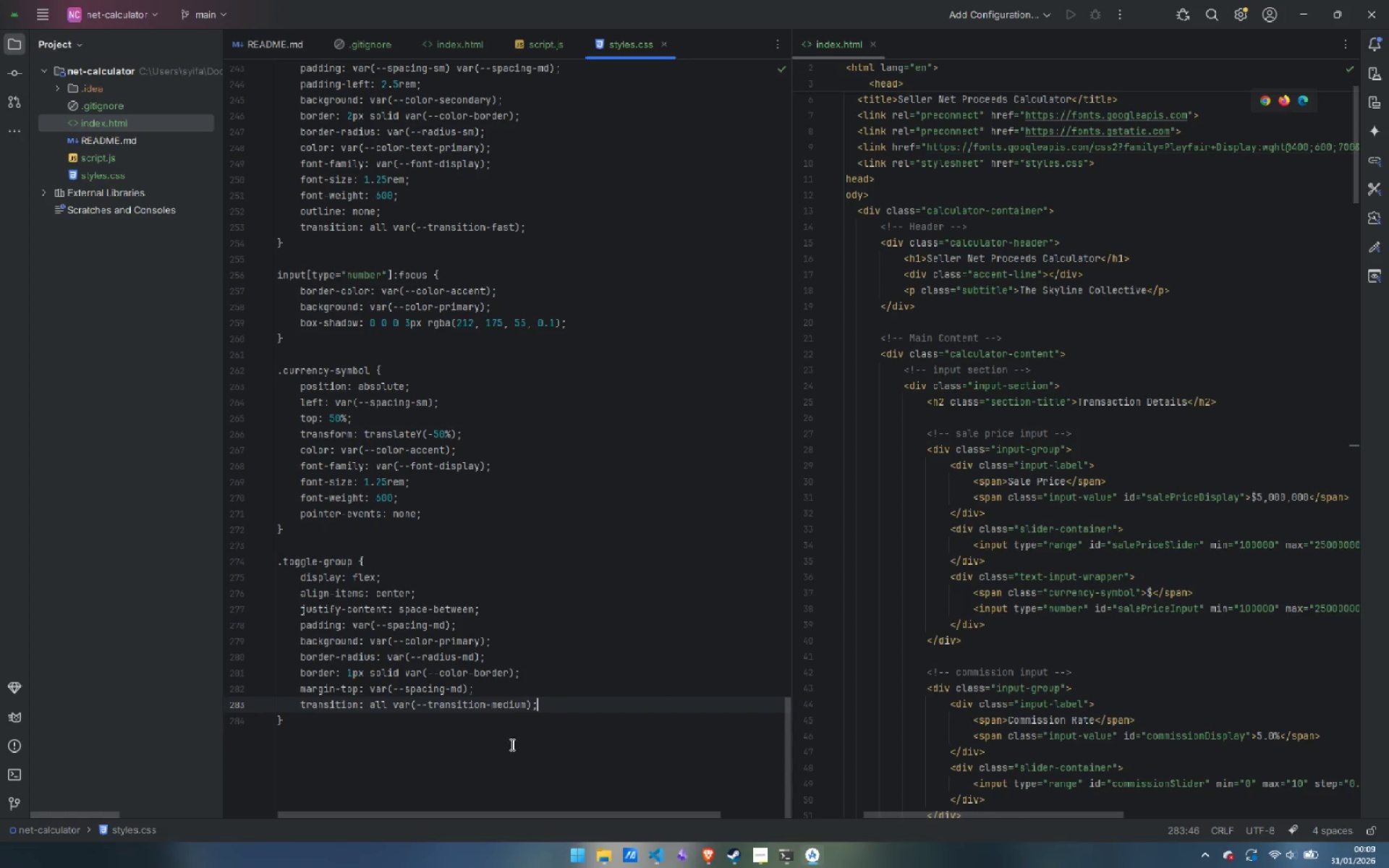 
left_click([511, 744])
 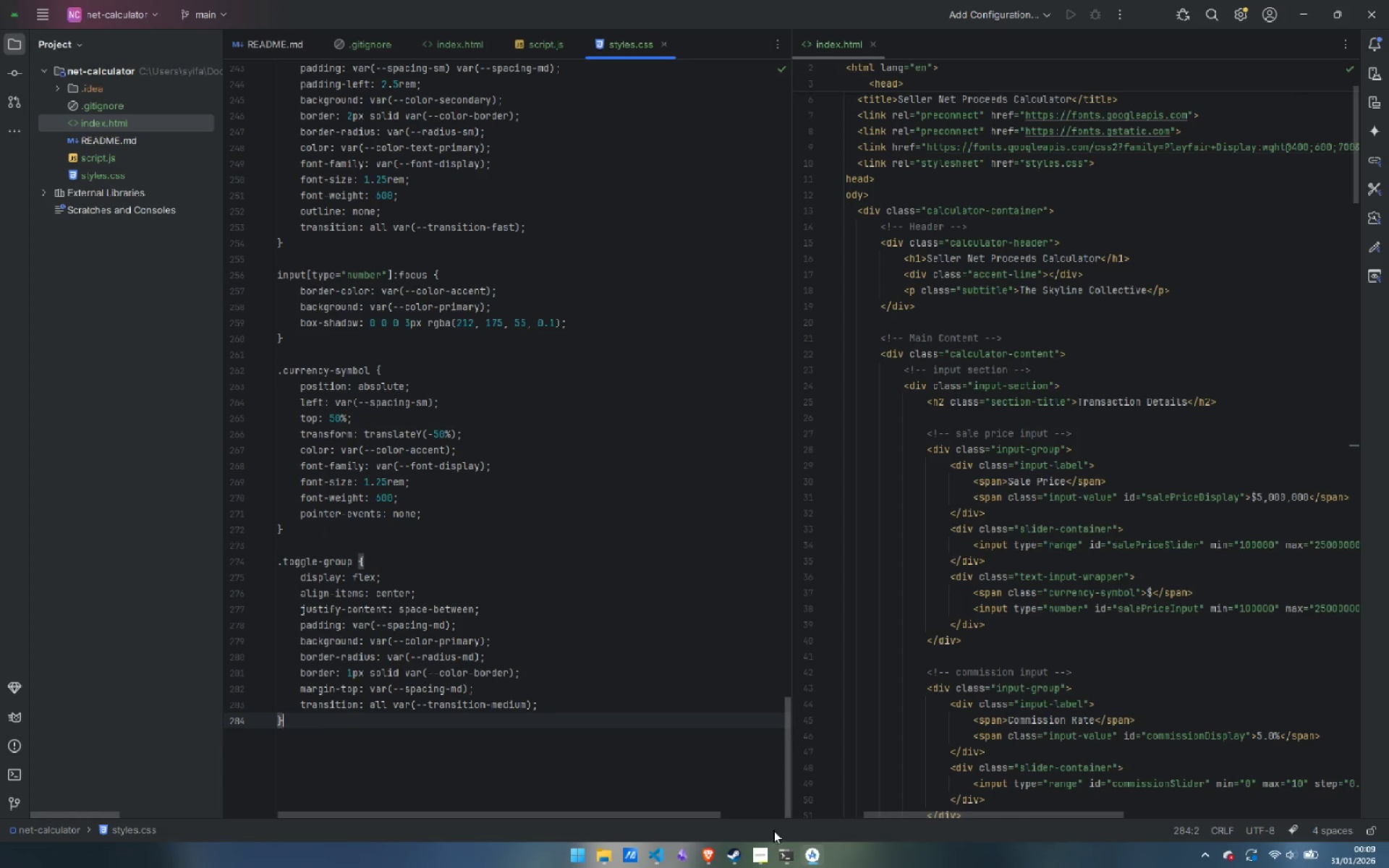 
left_click([758, 857])